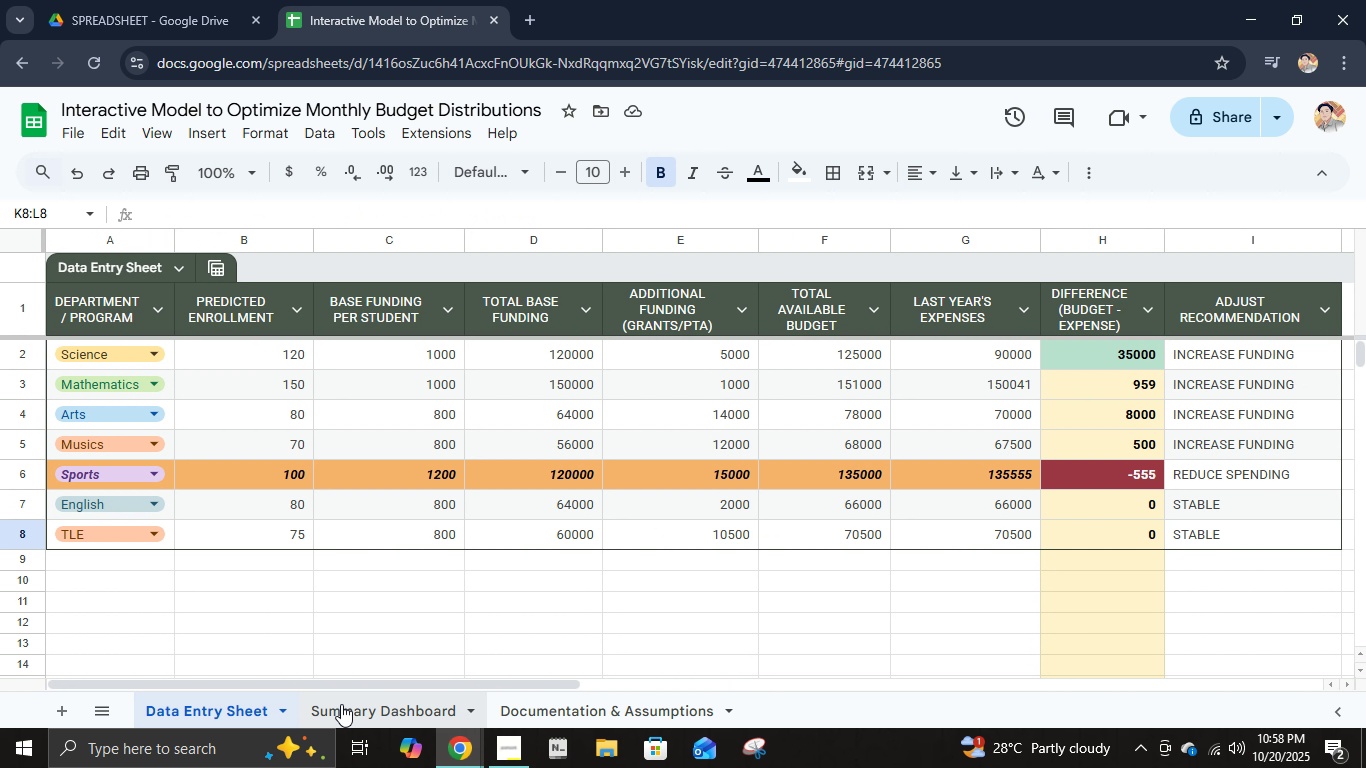 
left_click([341, 704])
 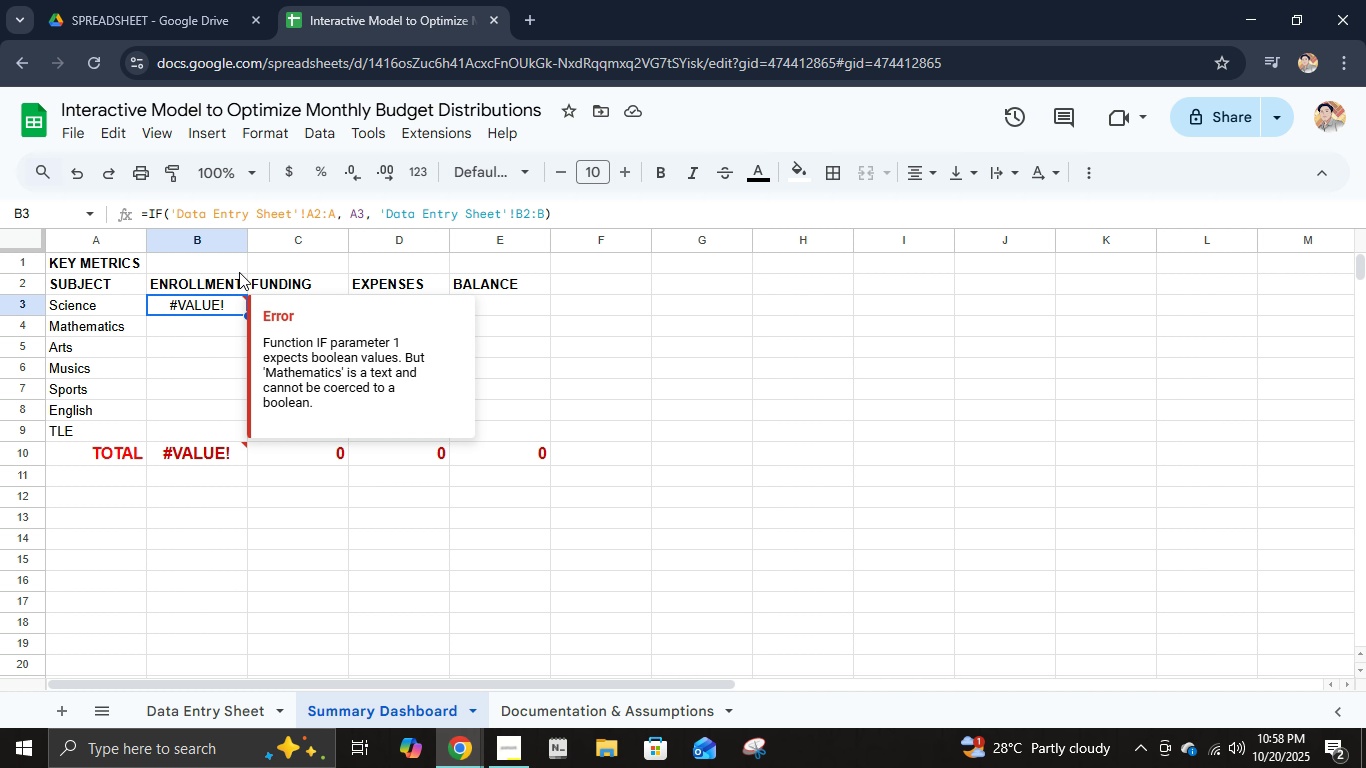 
left_click([296, 215])
 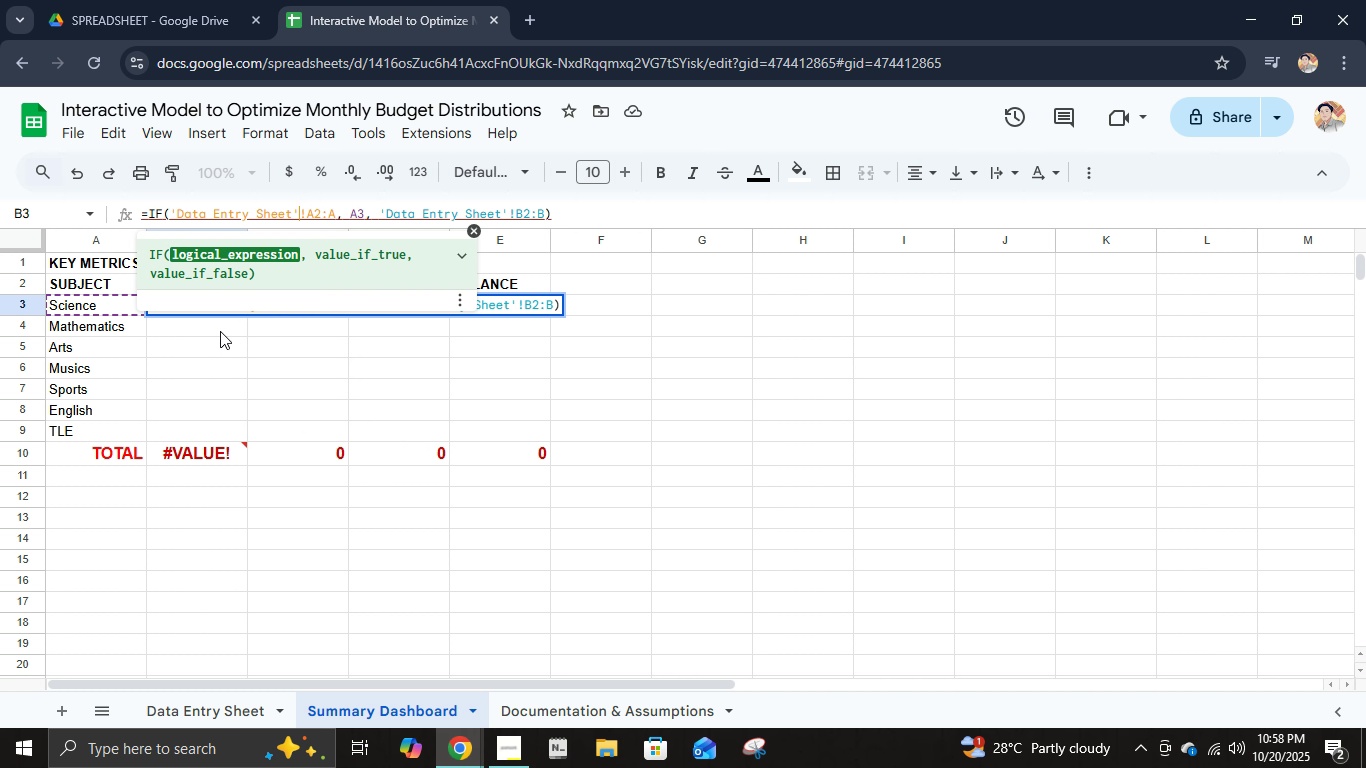 
wait(5.88)
 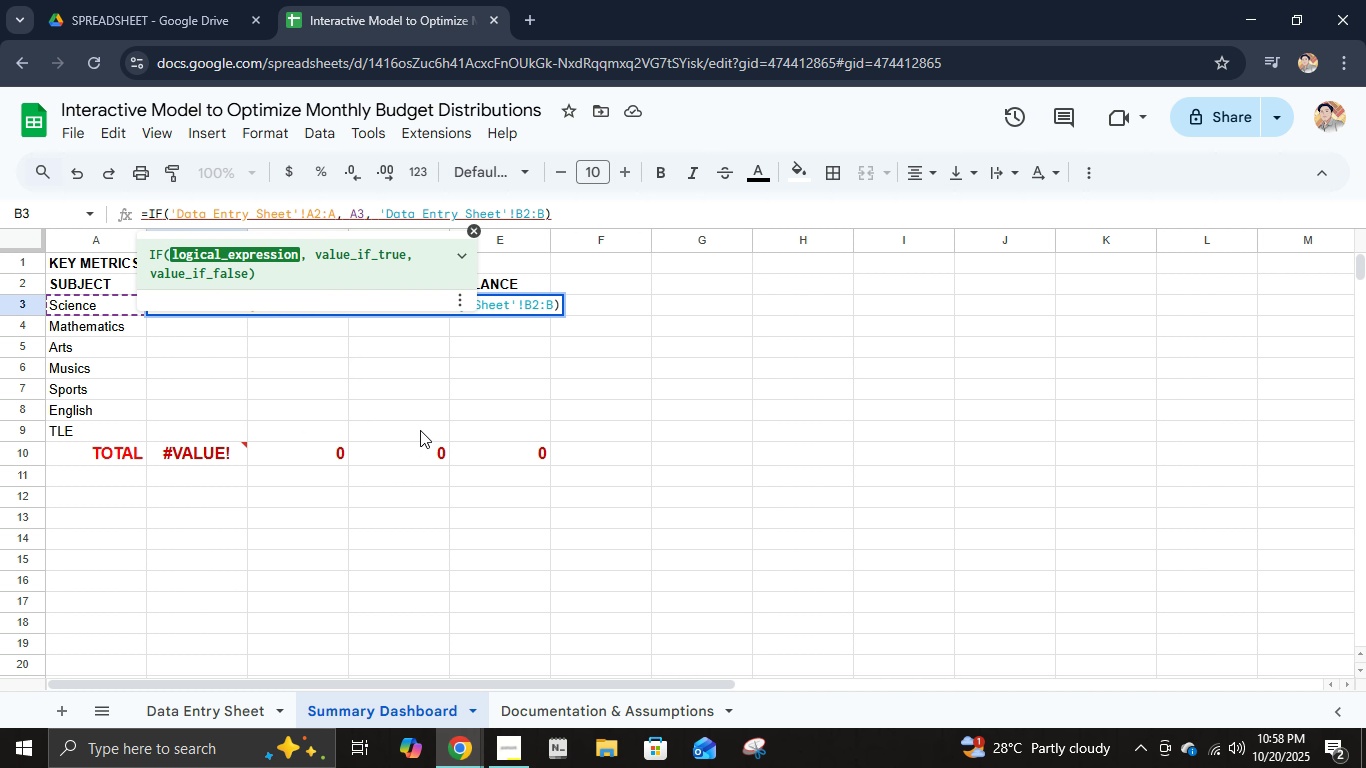 
left_click([152, 218])
 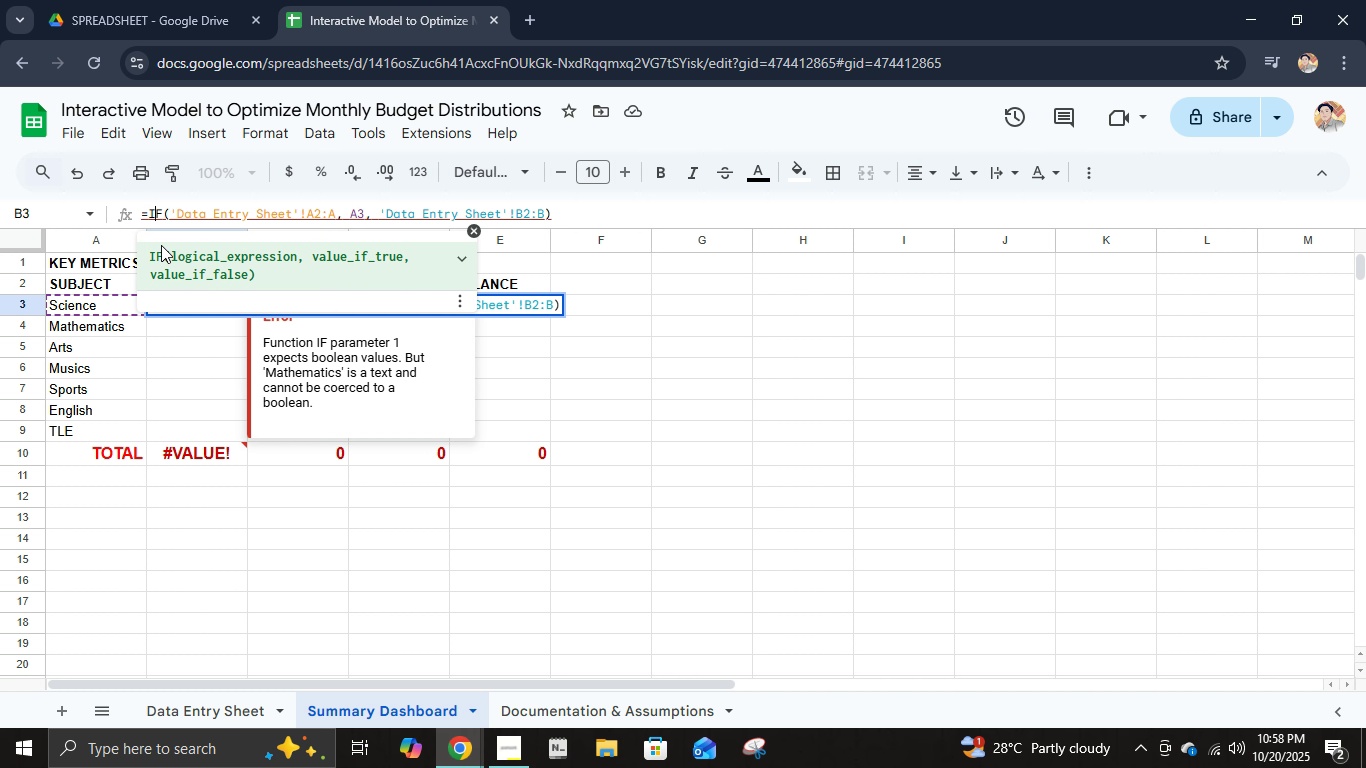 
key(ArrowLeft)
 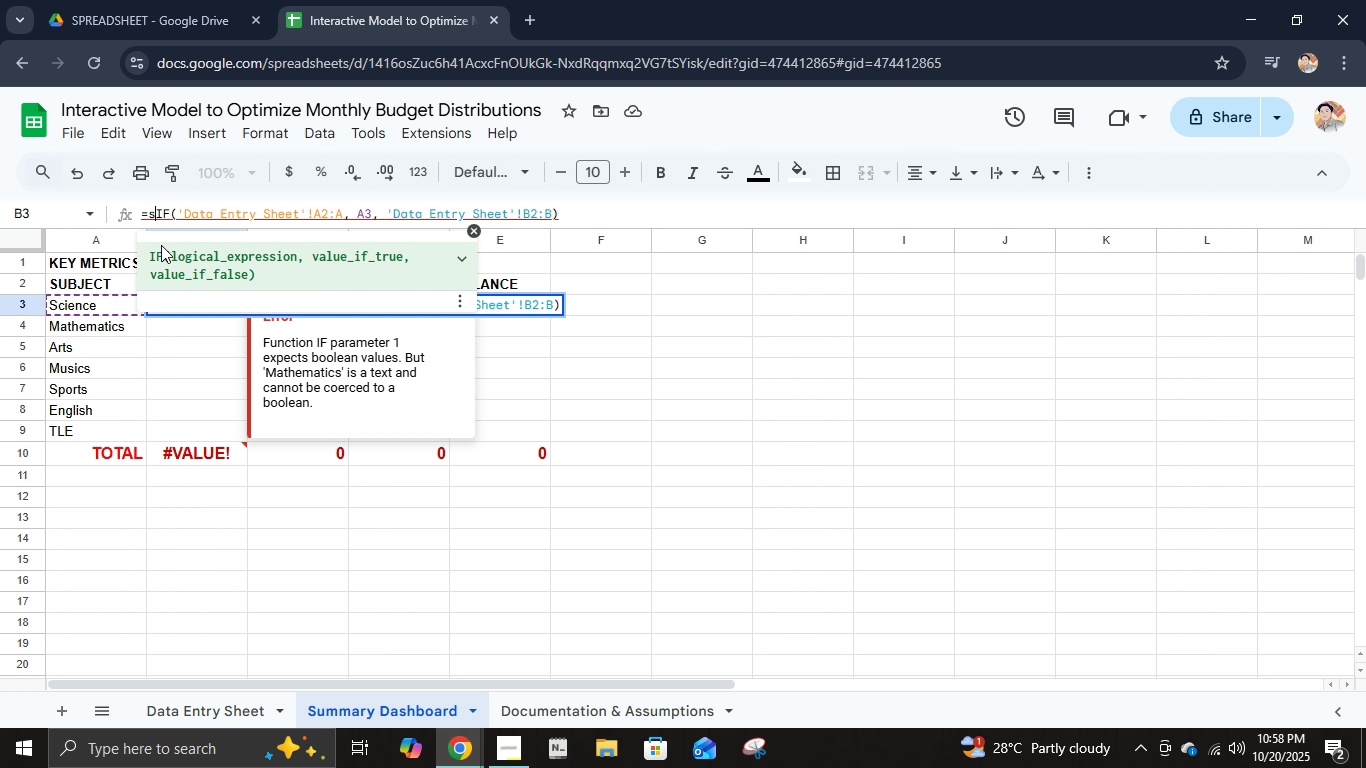 
type(sum)
key(Backspace)
key(Backspace)
key(Backspace)
type(SUM)
 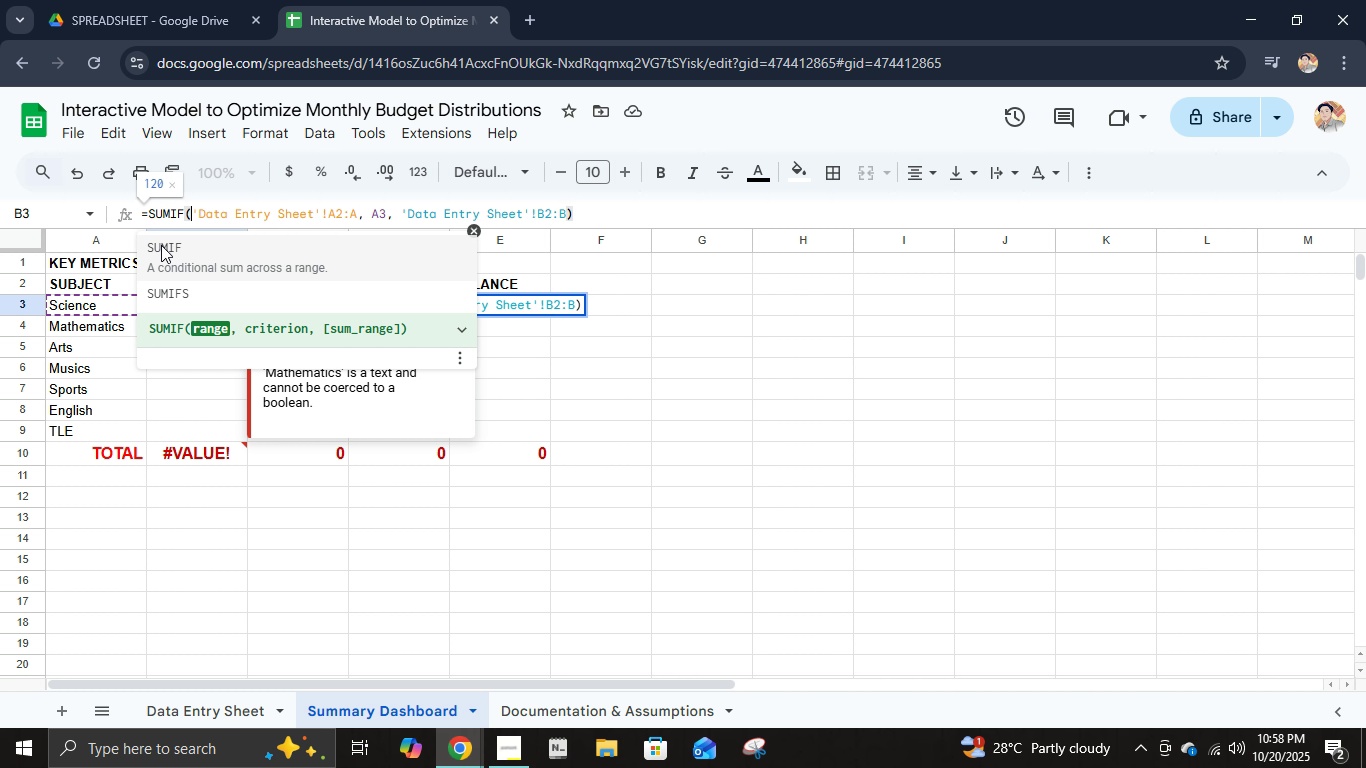 
key(Enter)
 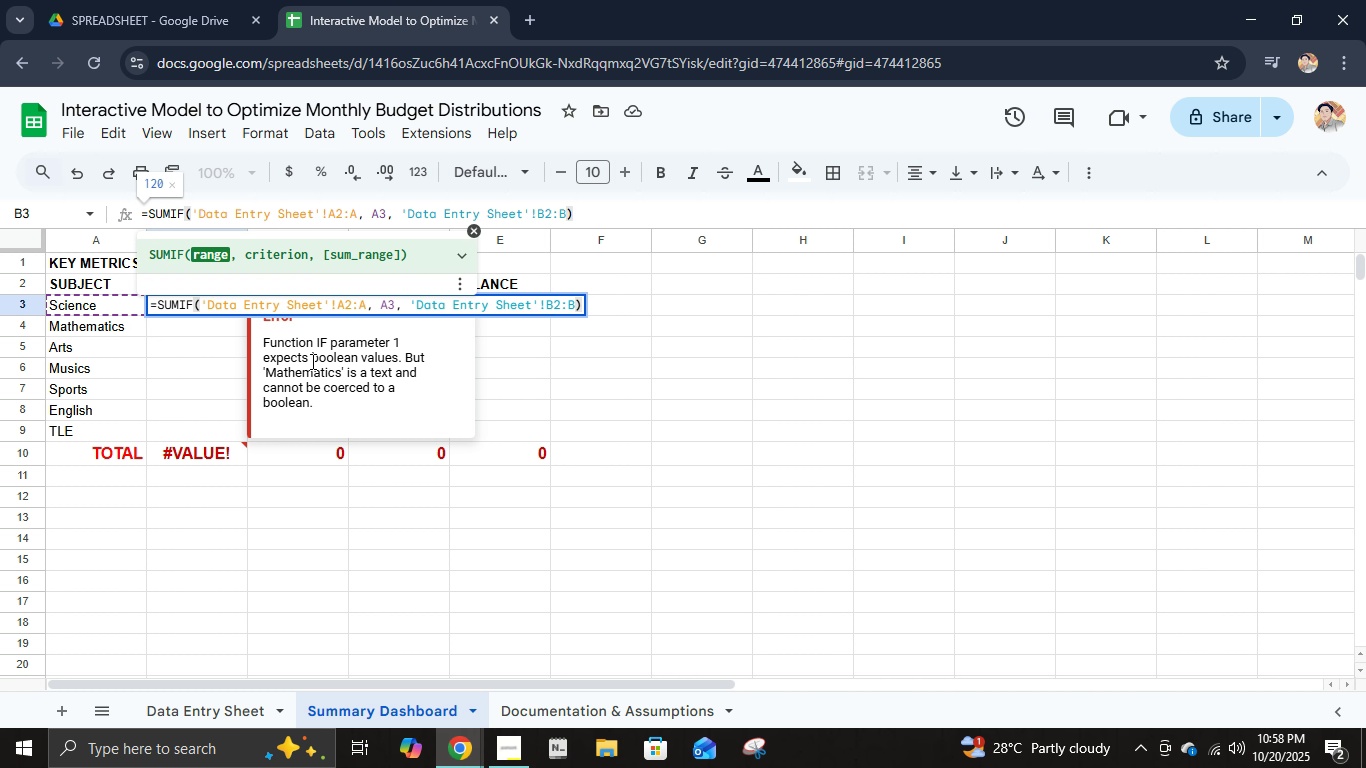 
left_click([556, 355])
 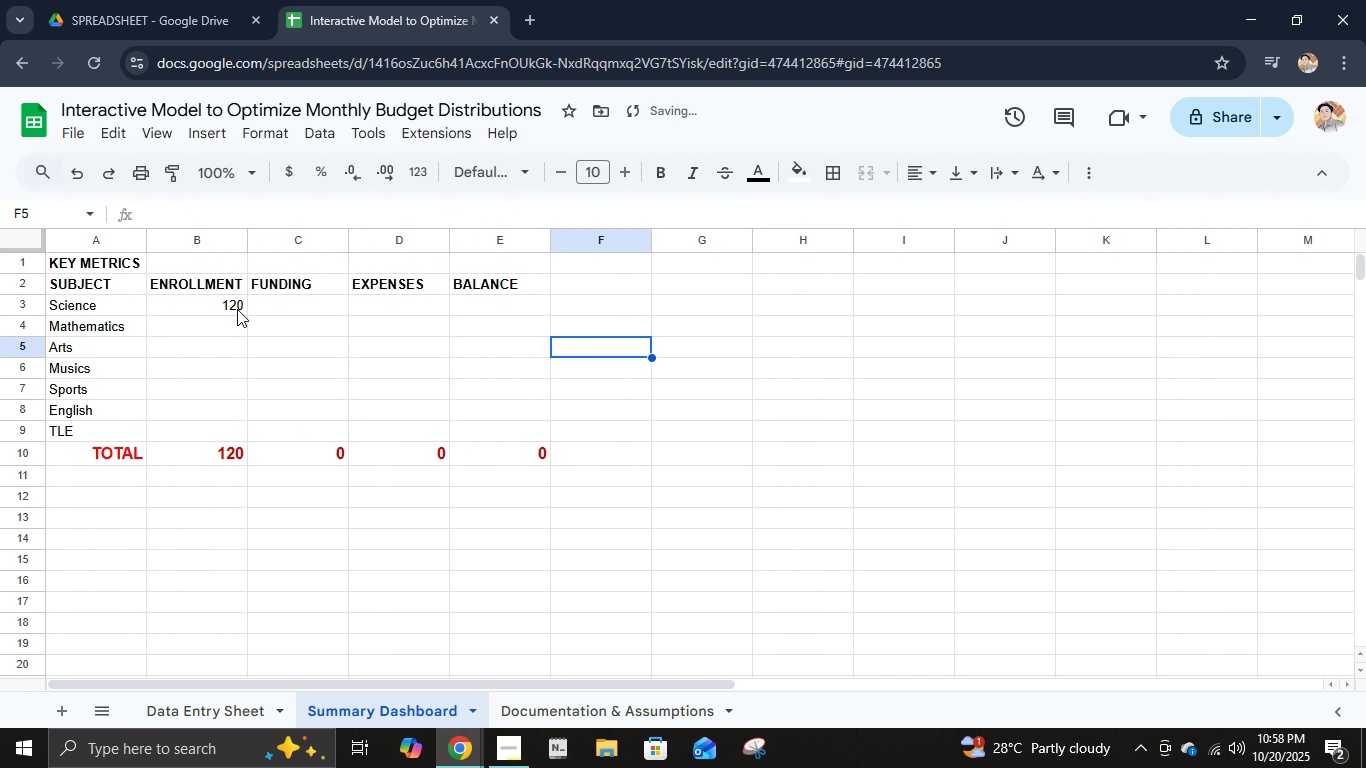 
left_click([215, 301])
 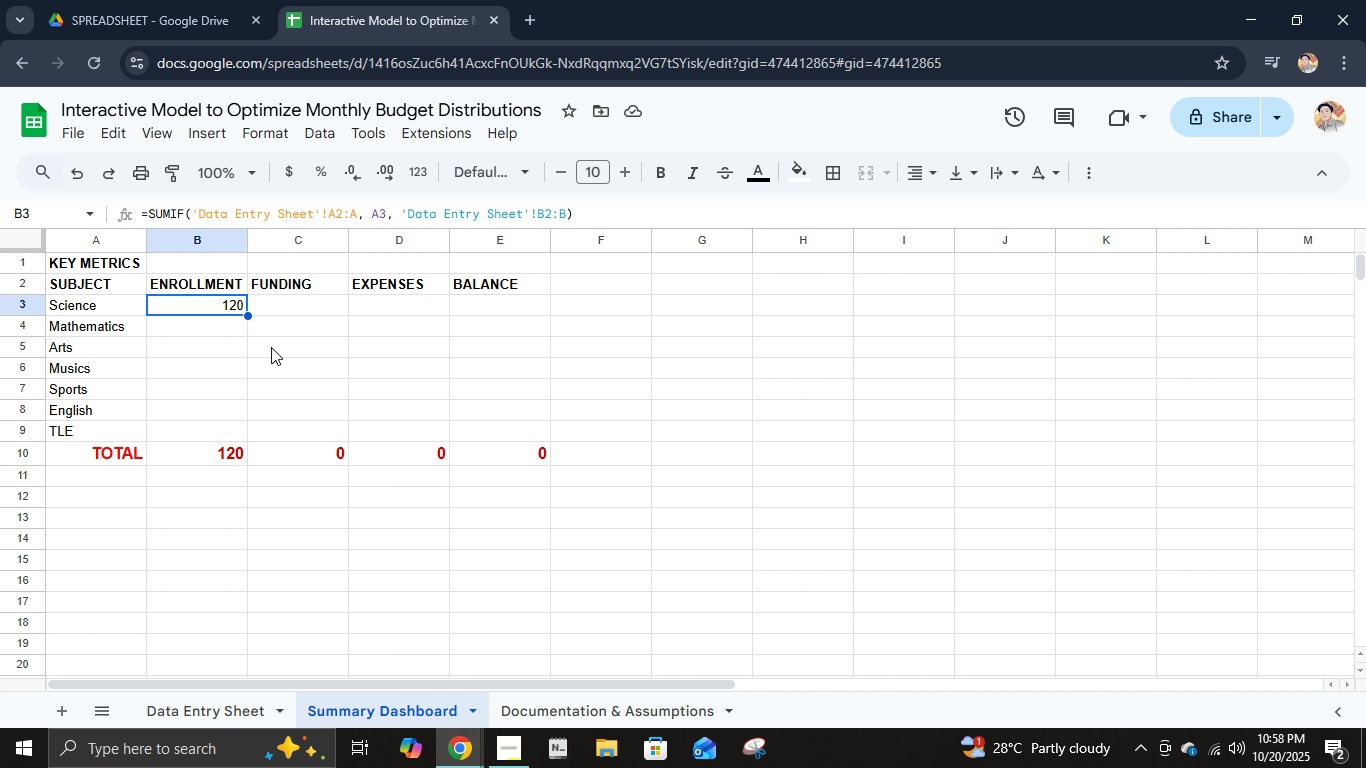 
wait(5.15)
 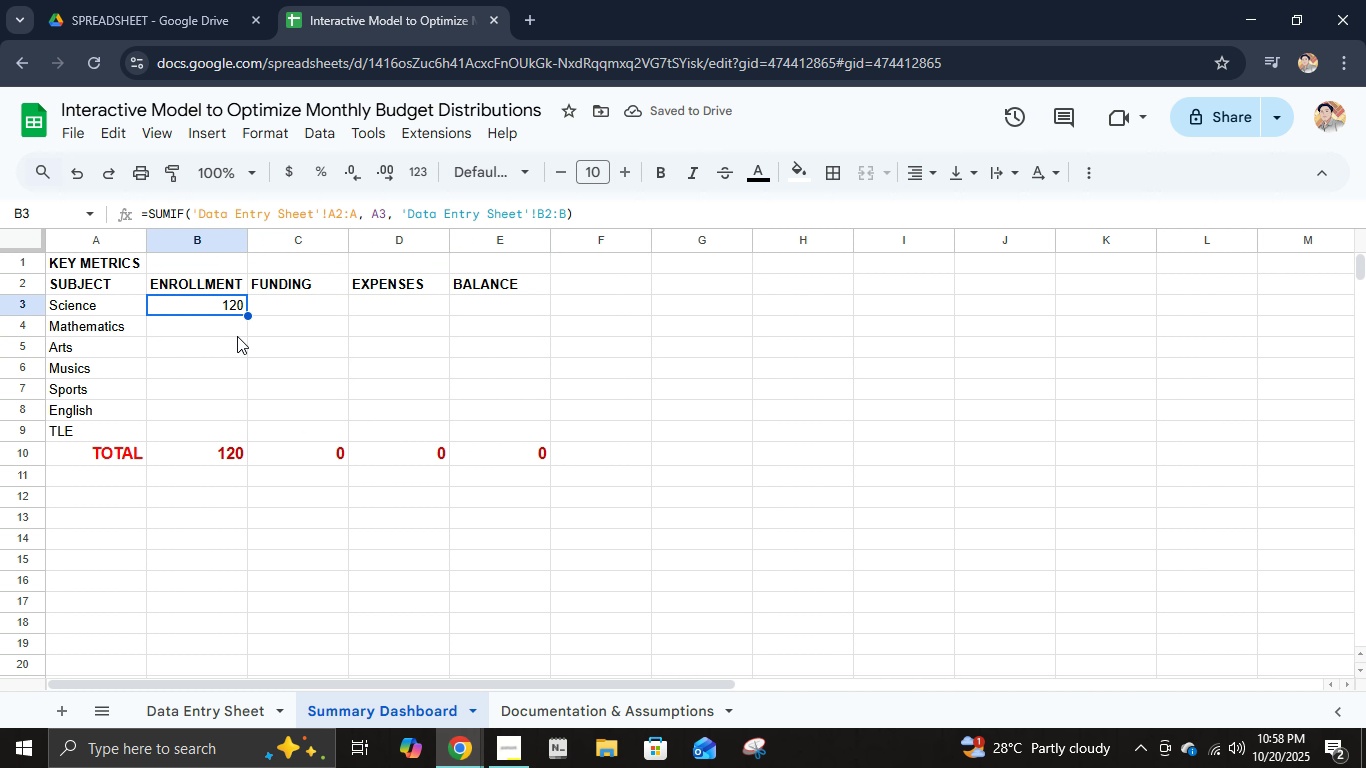 
left_click([199, 329])
 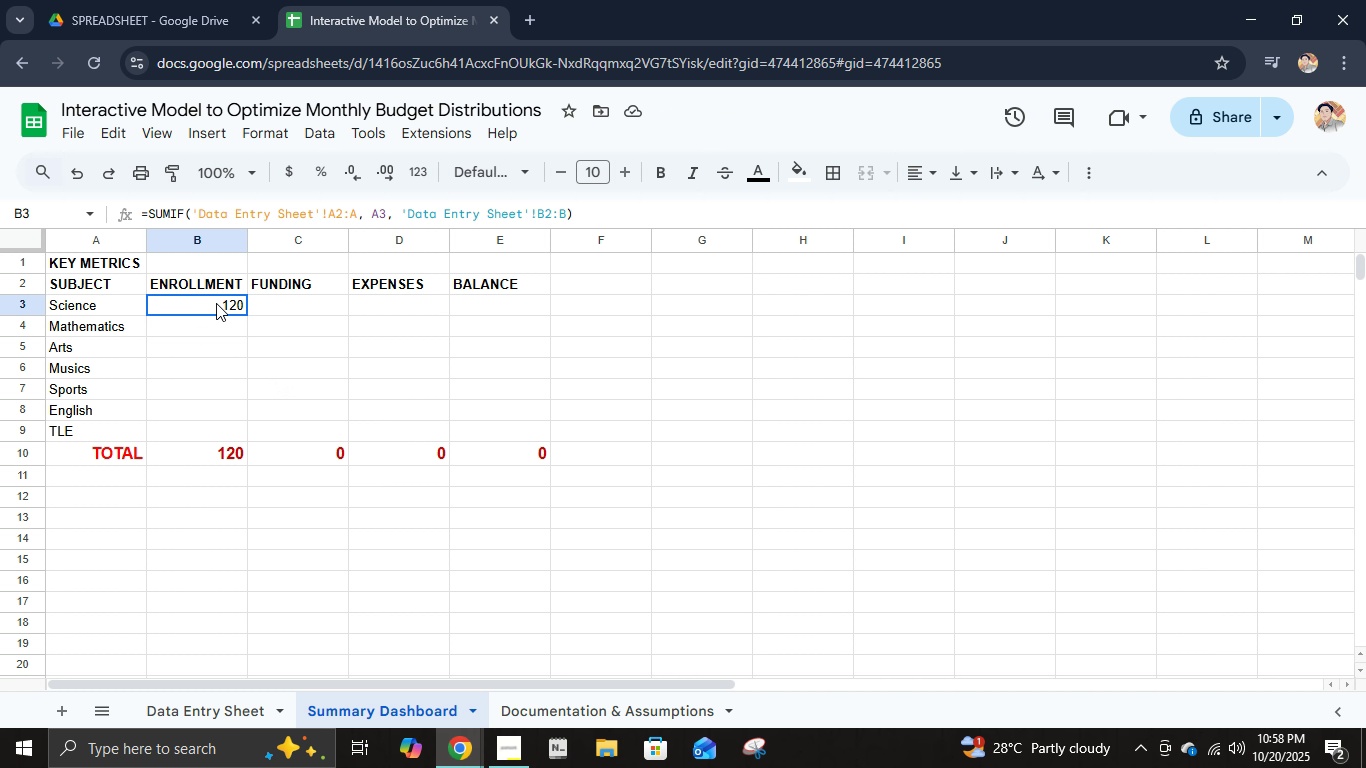 
left_click([216, 303])
 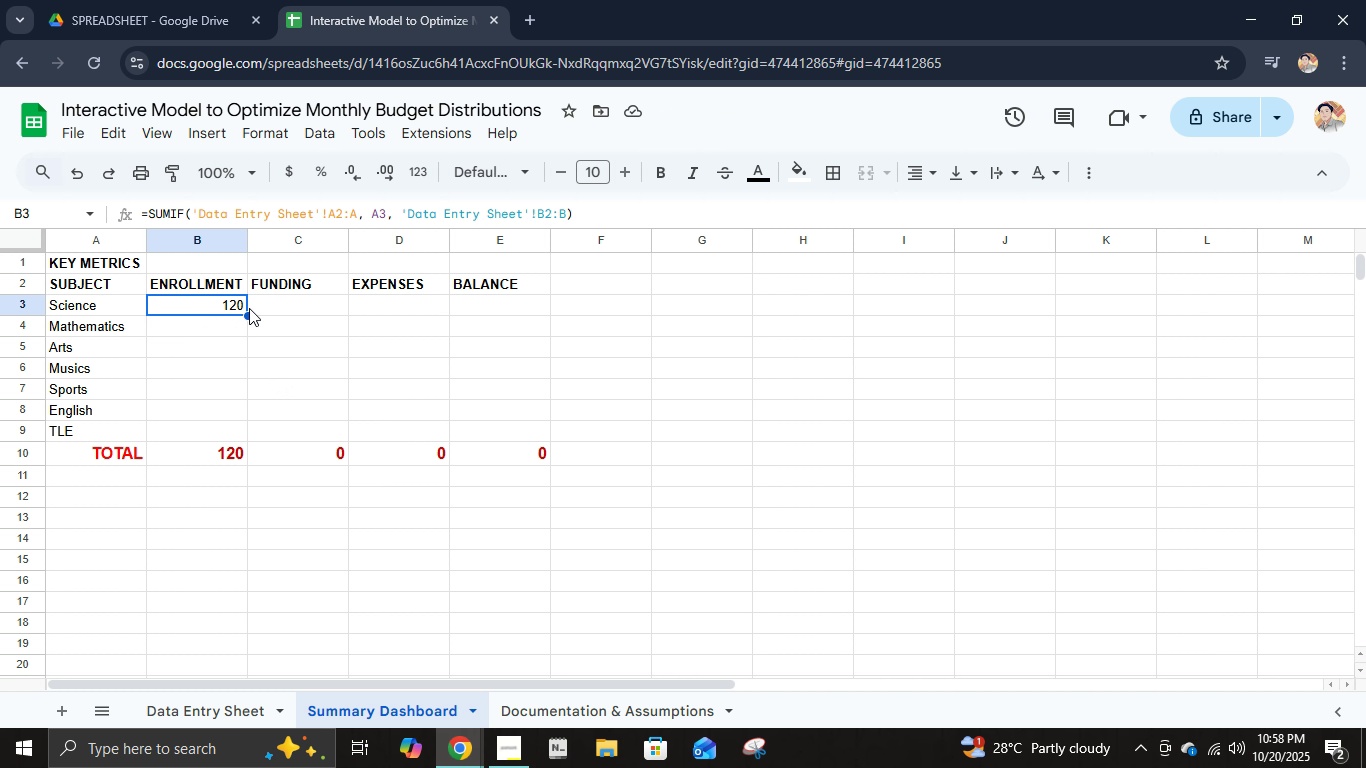 
left_click_drag(start_coordinate=[249, 308], to_coordinate=[245, 365])
 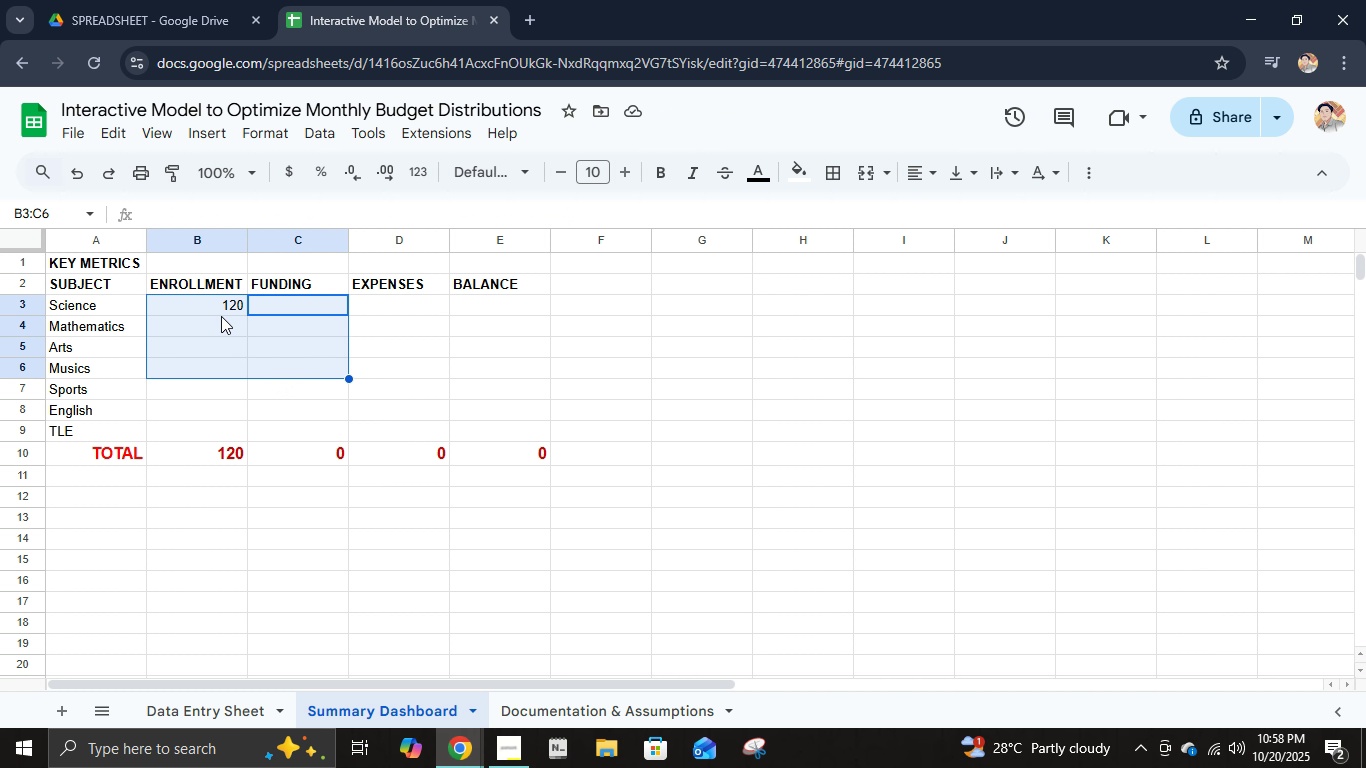 
left_click([221, 316])
 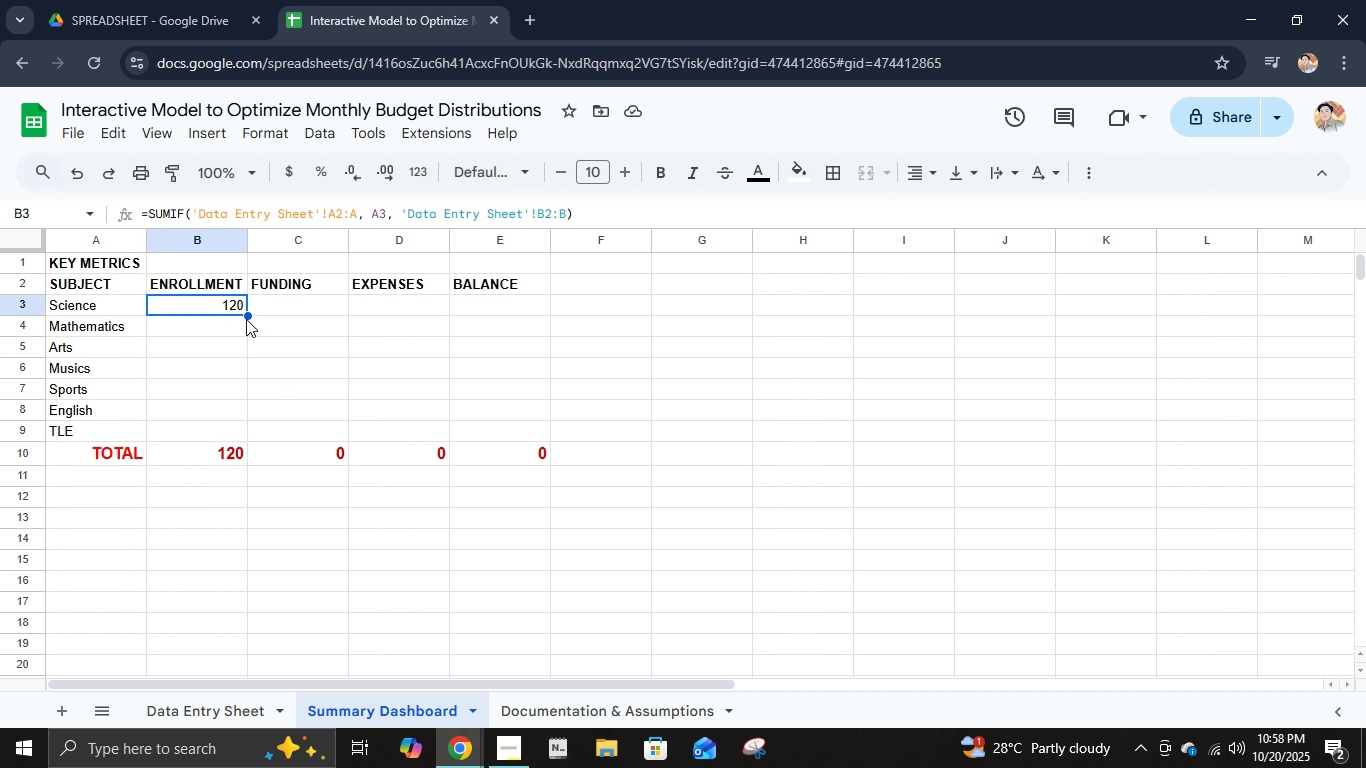 
left_click_drag(start_coordinate=[246, 316], to_coordinate=[242, 429])
 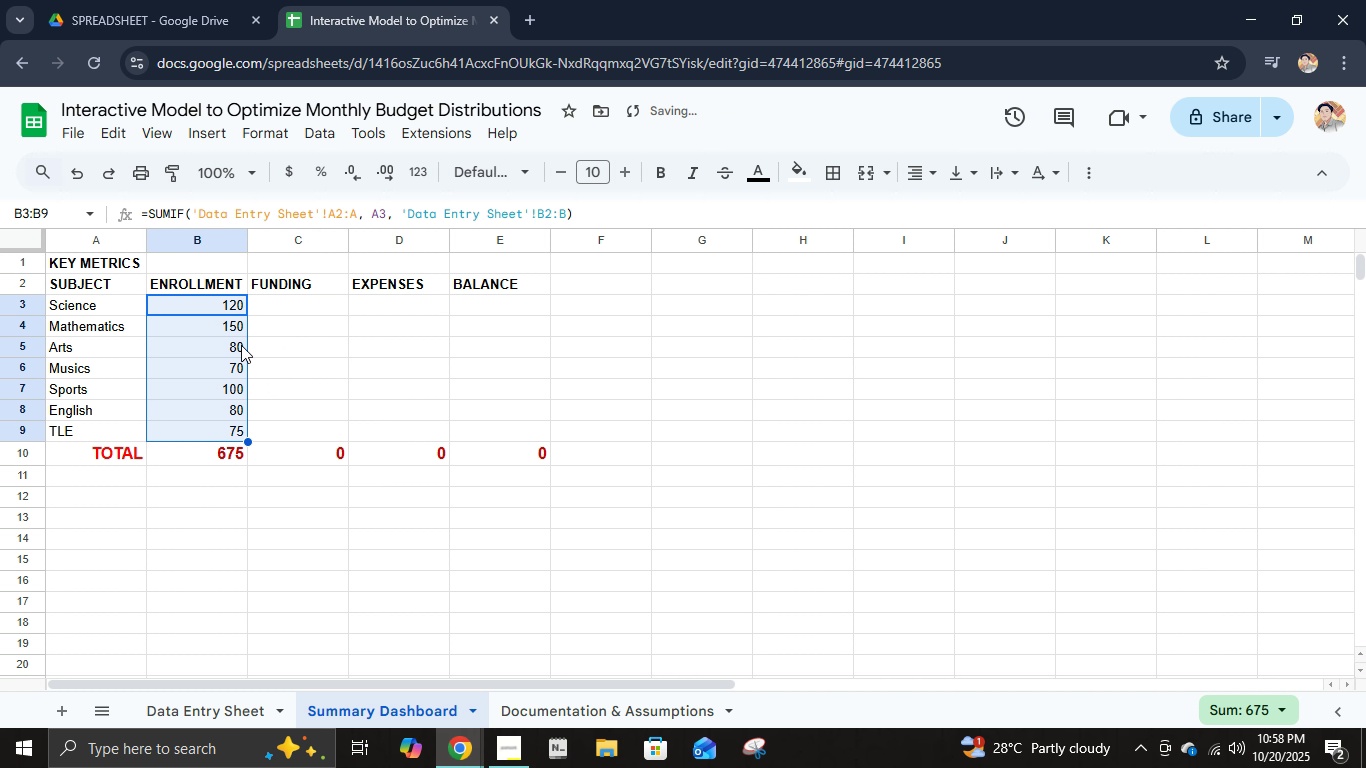 
left_click([231, 336])
 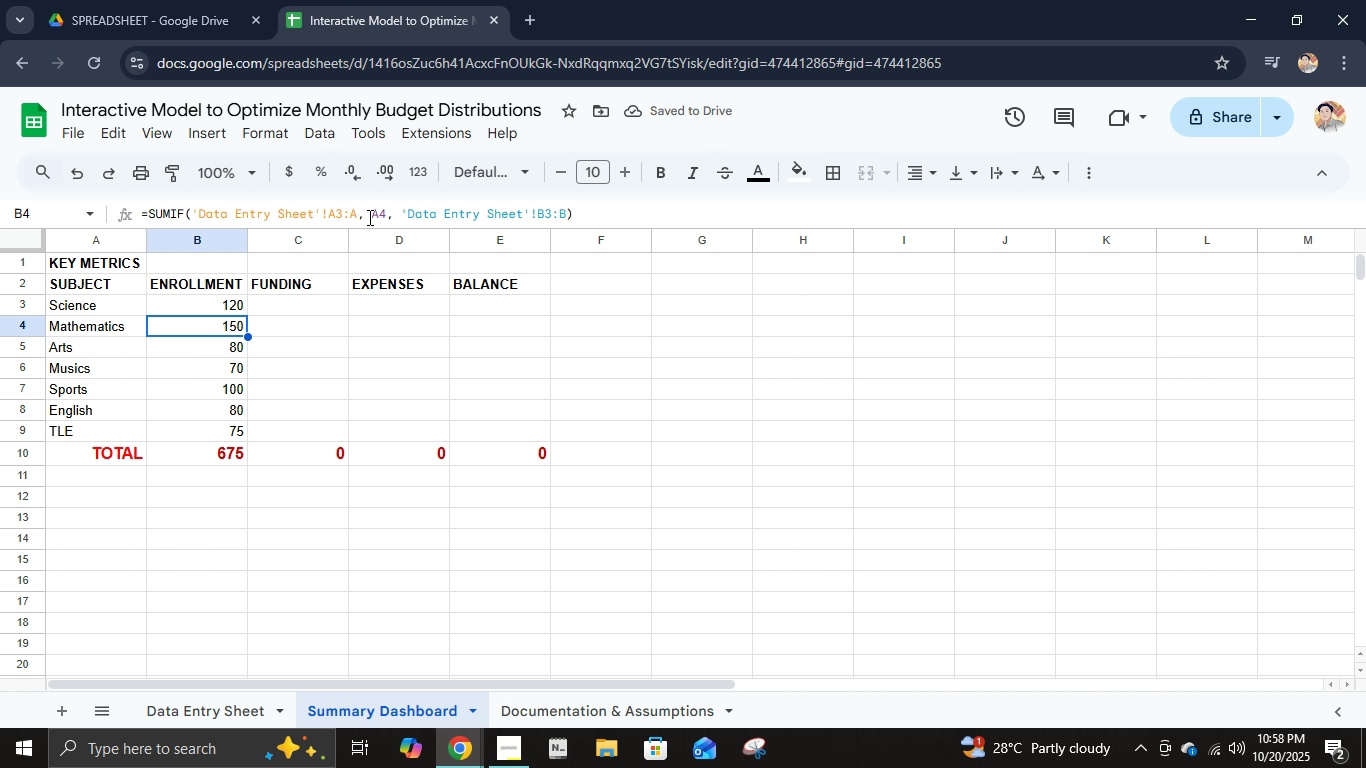 
left_click([337, 213])
 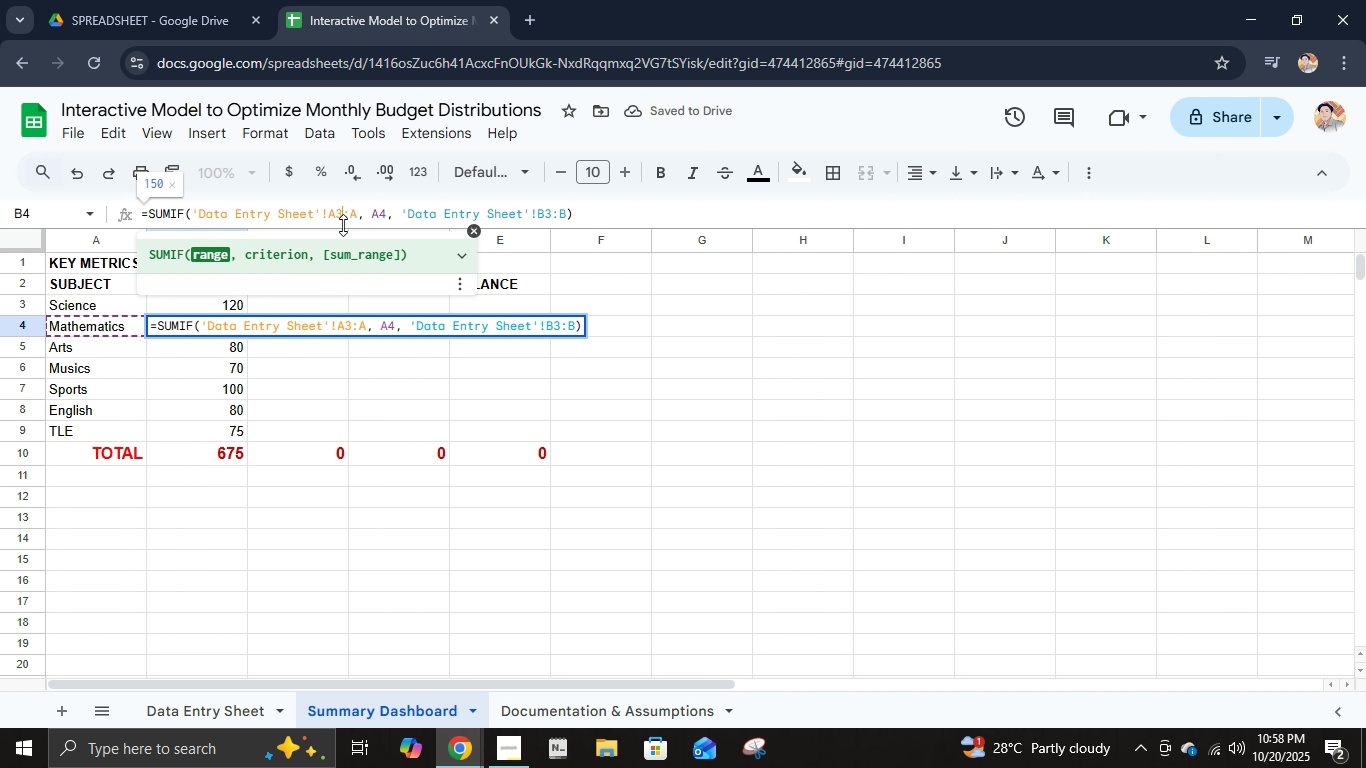 
key(ArrowRight)
 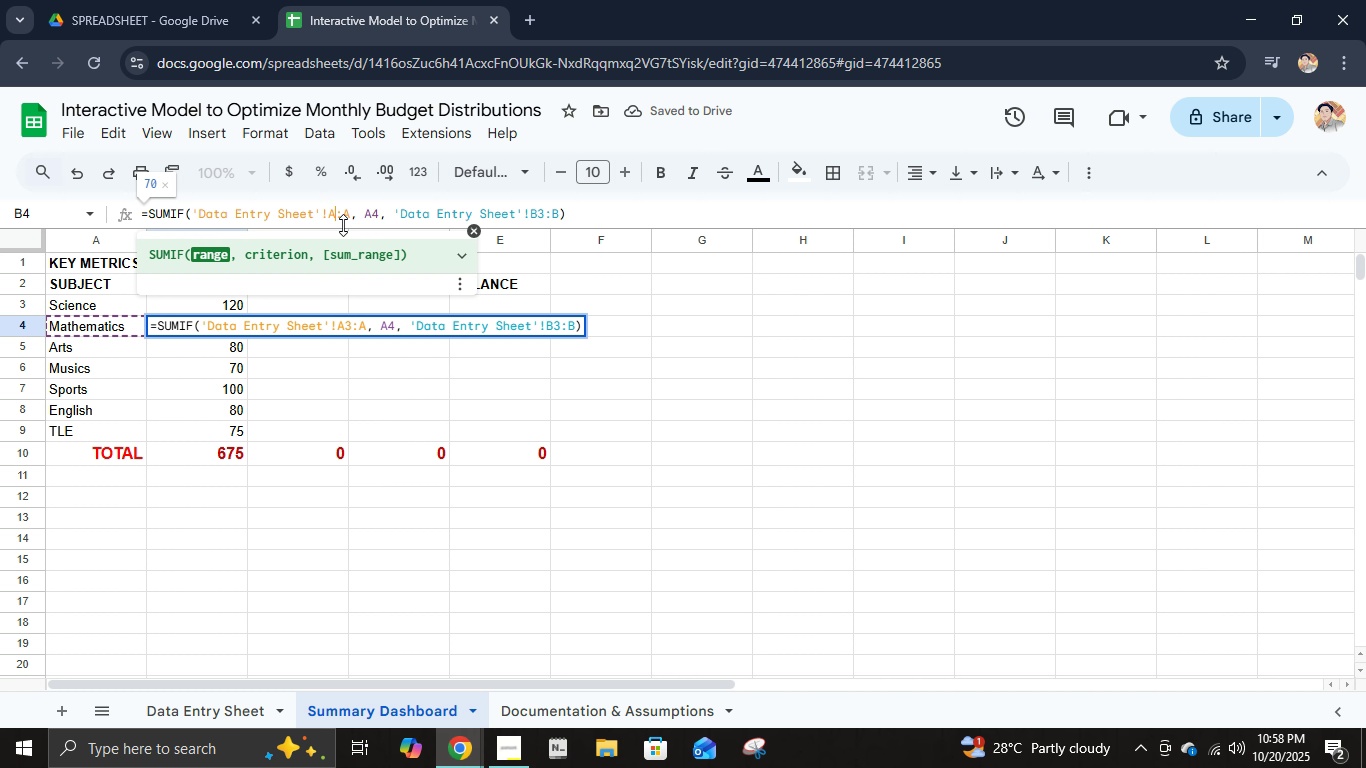 
key(Backspace)
 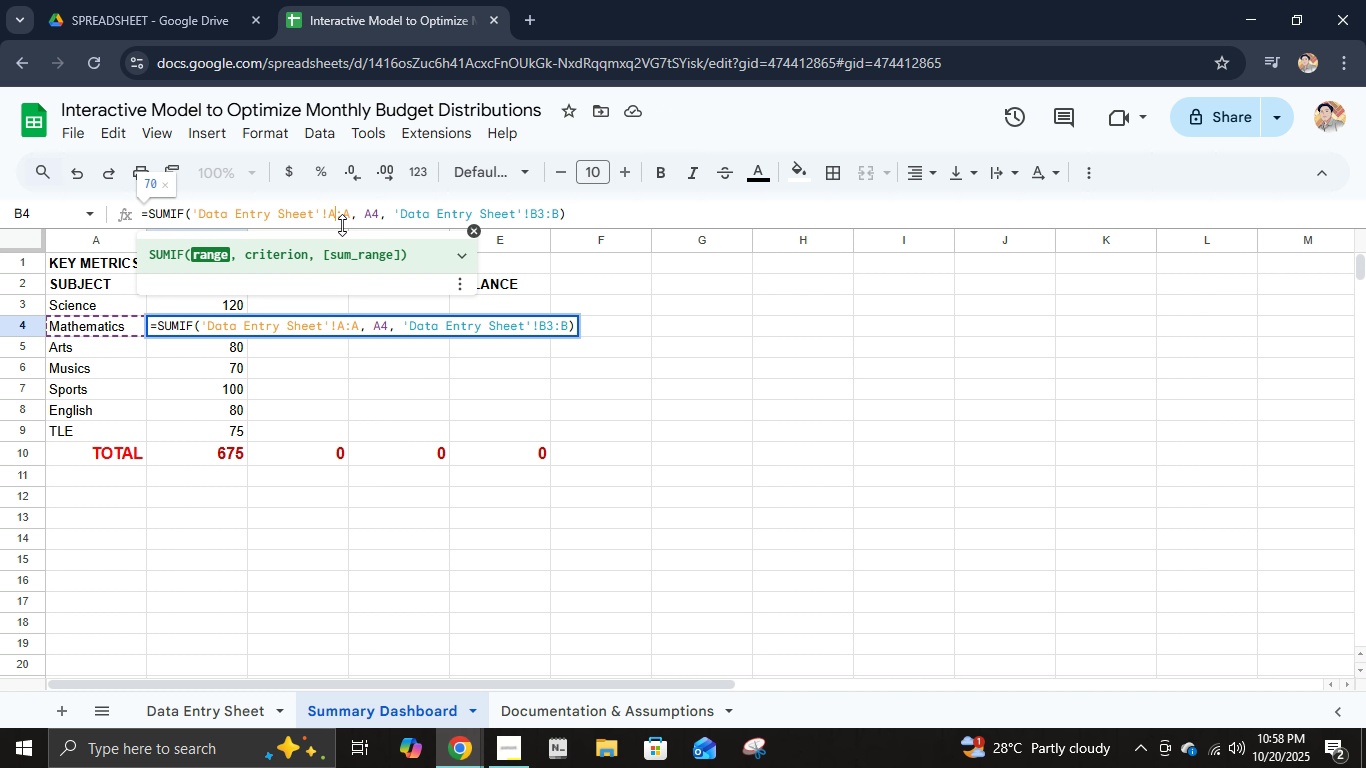 
key(2)
 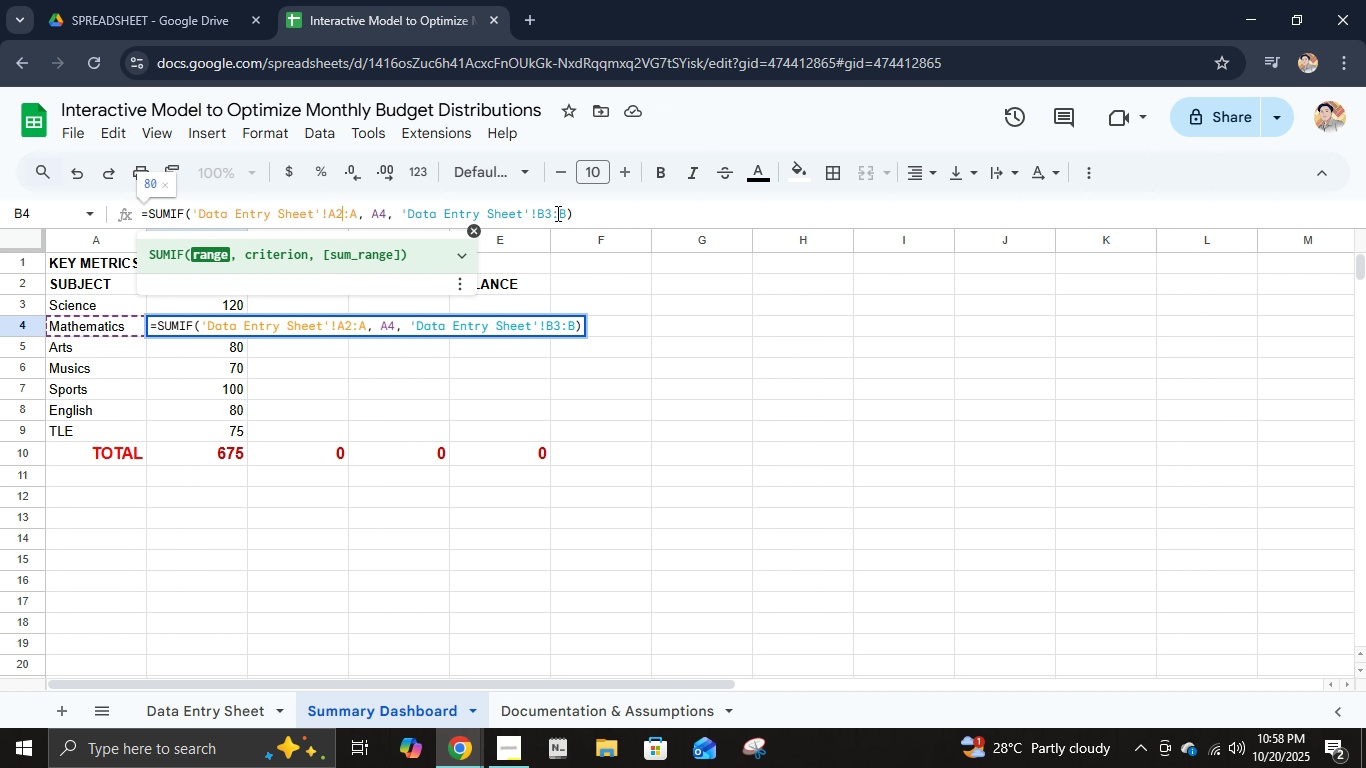 
left_click([551, 209])
 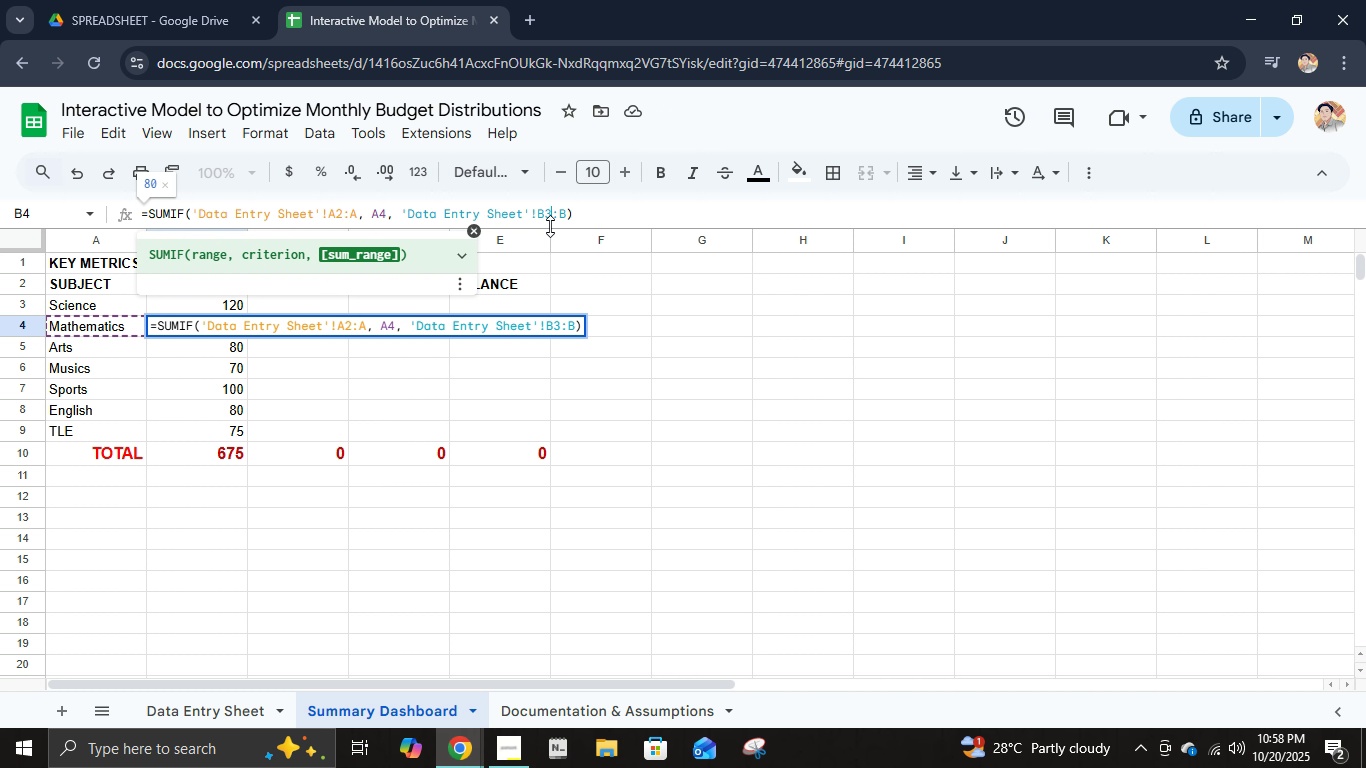 
key(Backspace)
 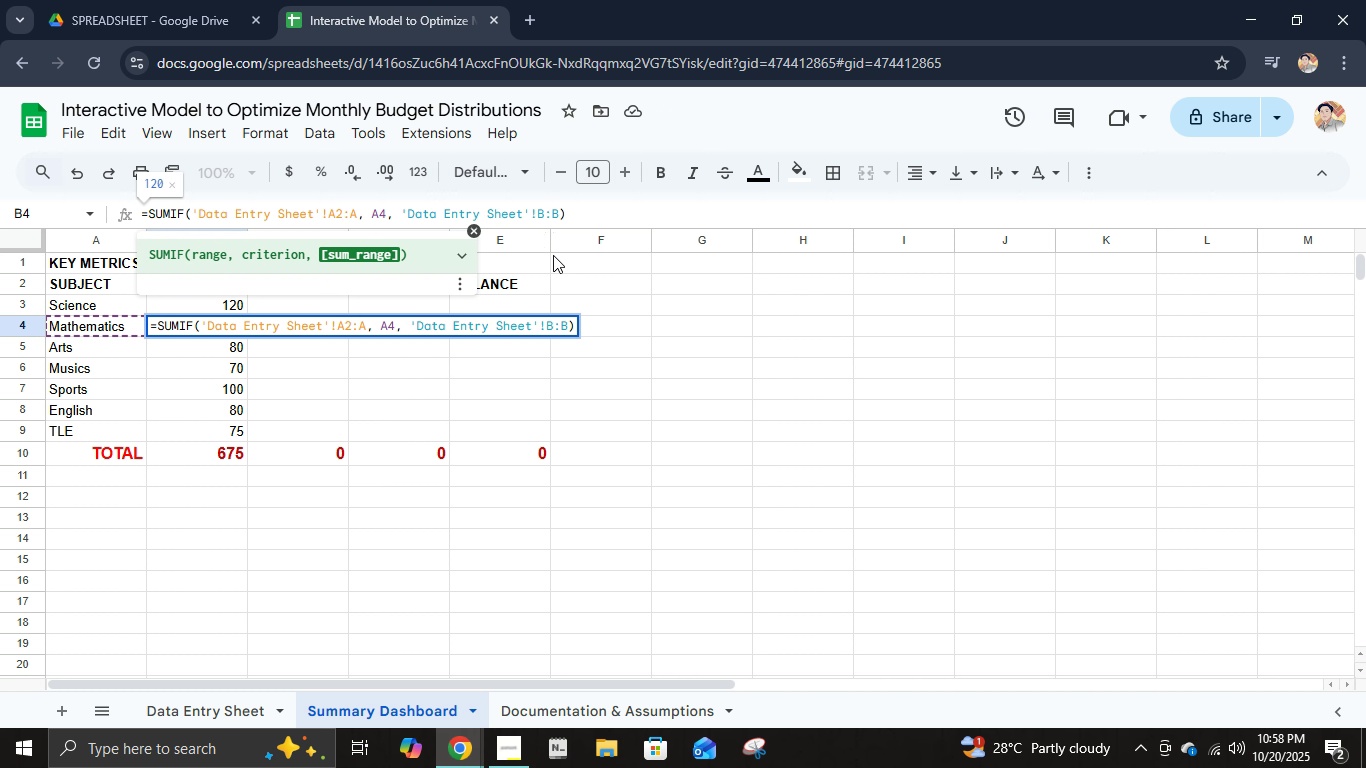 
key(2)
 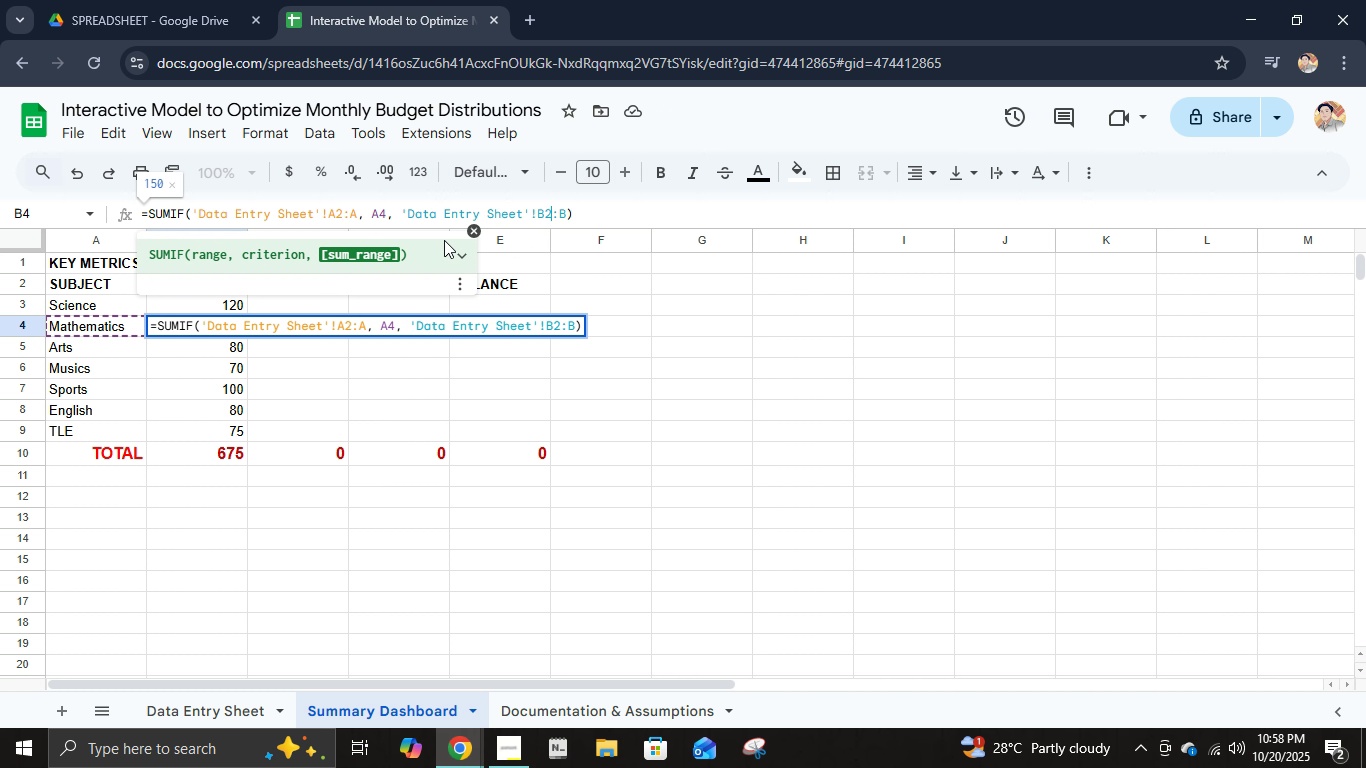 
key(Enter)
 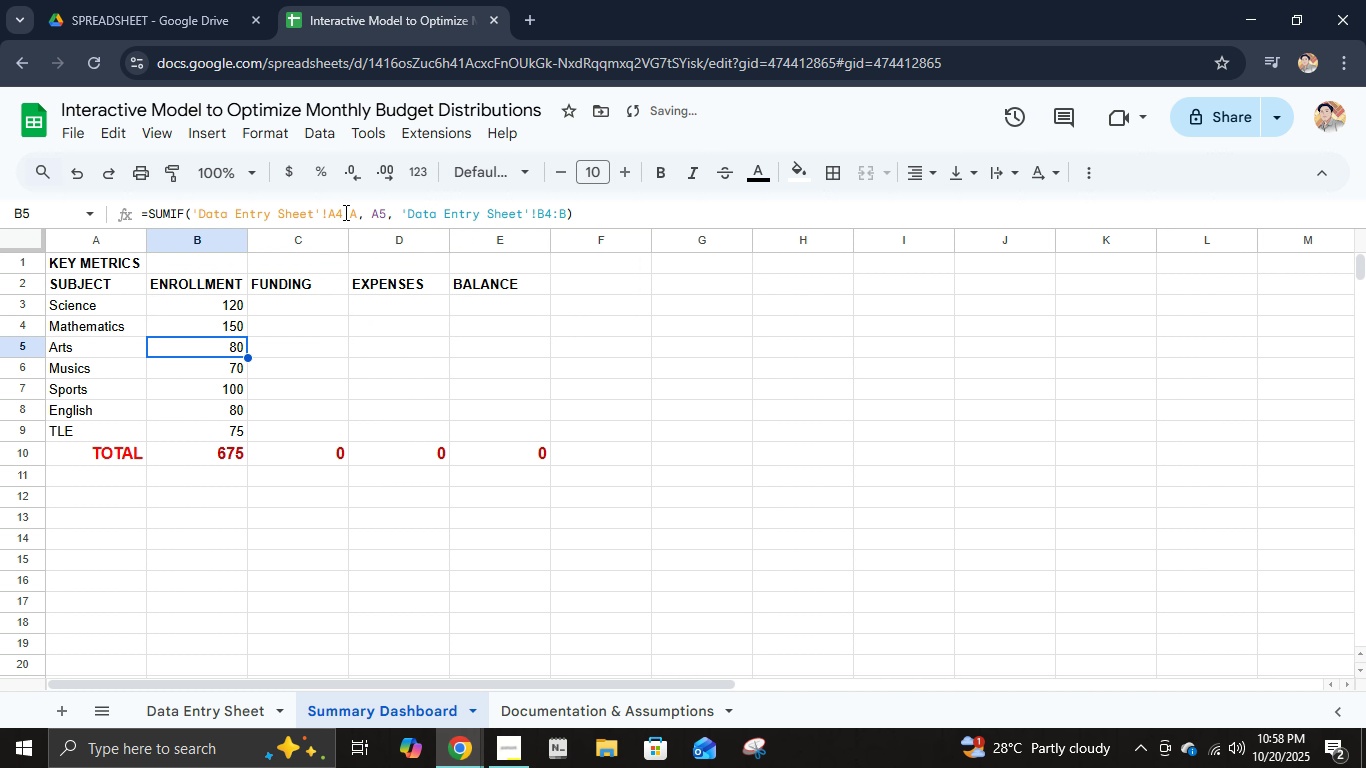 
left_click([341, 212])
 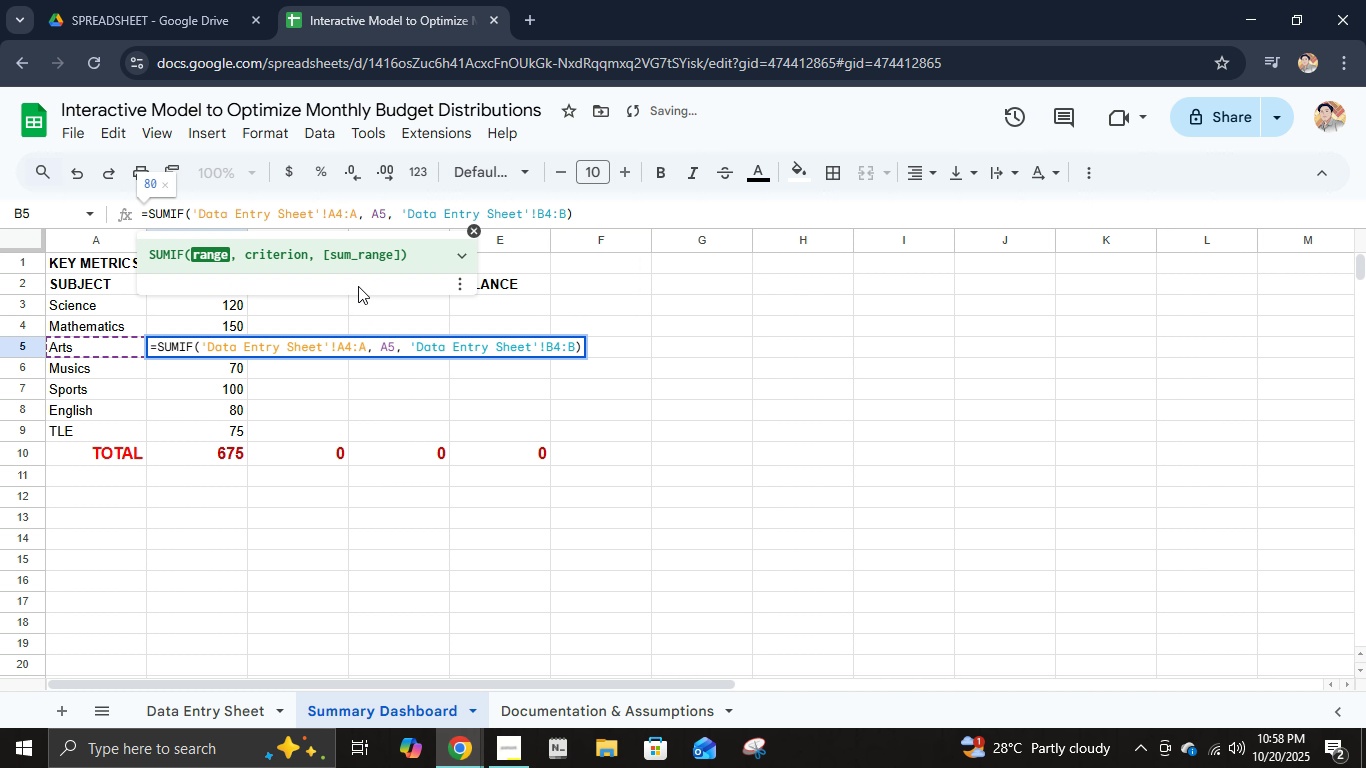 
key(Backspace)
 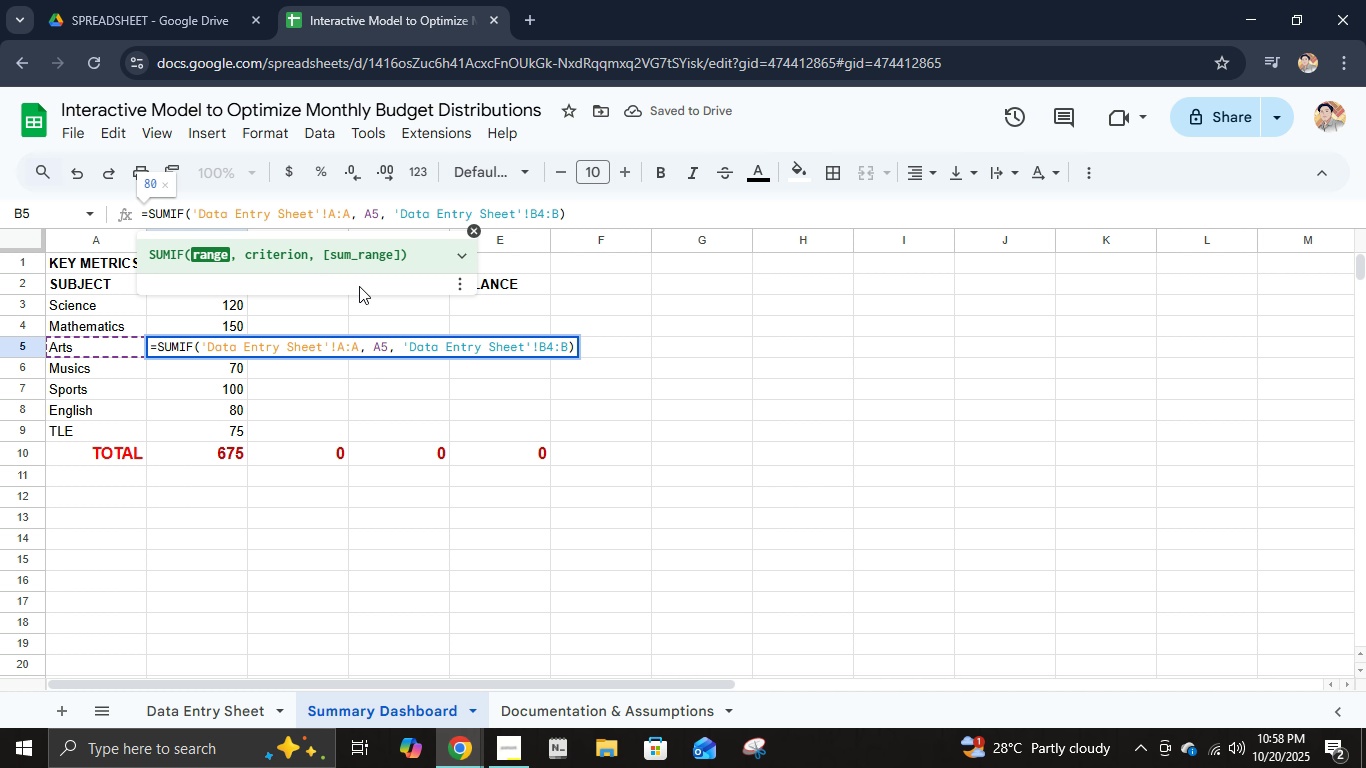 
key(2)
 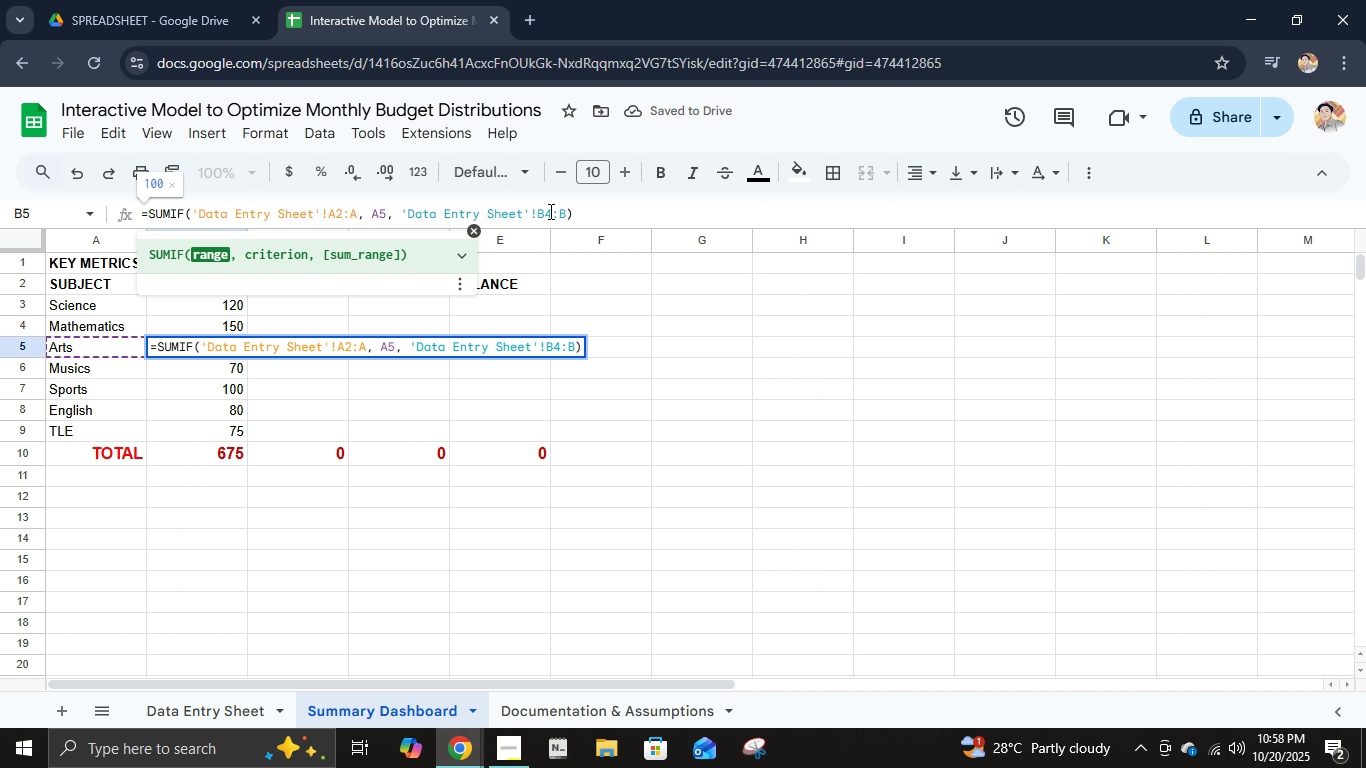 
left_click([549, 211])
 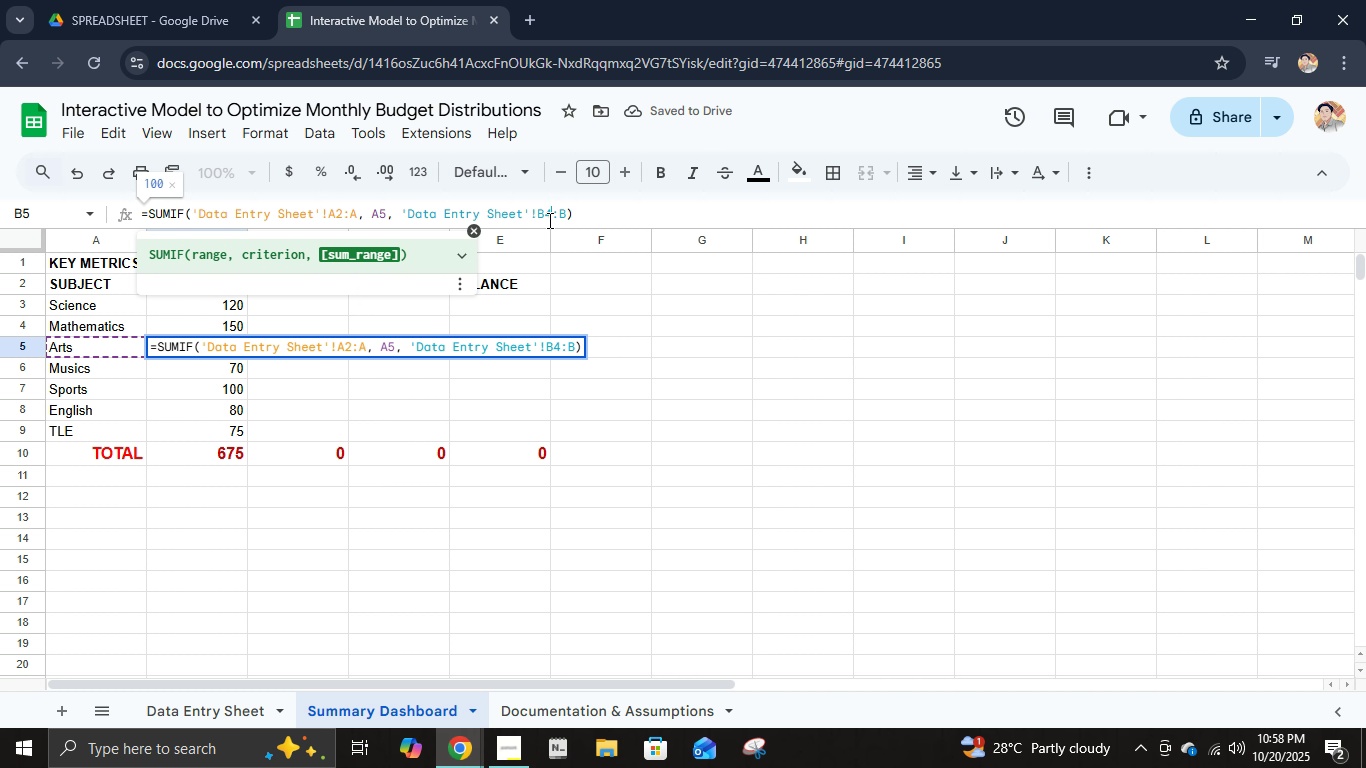 
key(Backspace)
 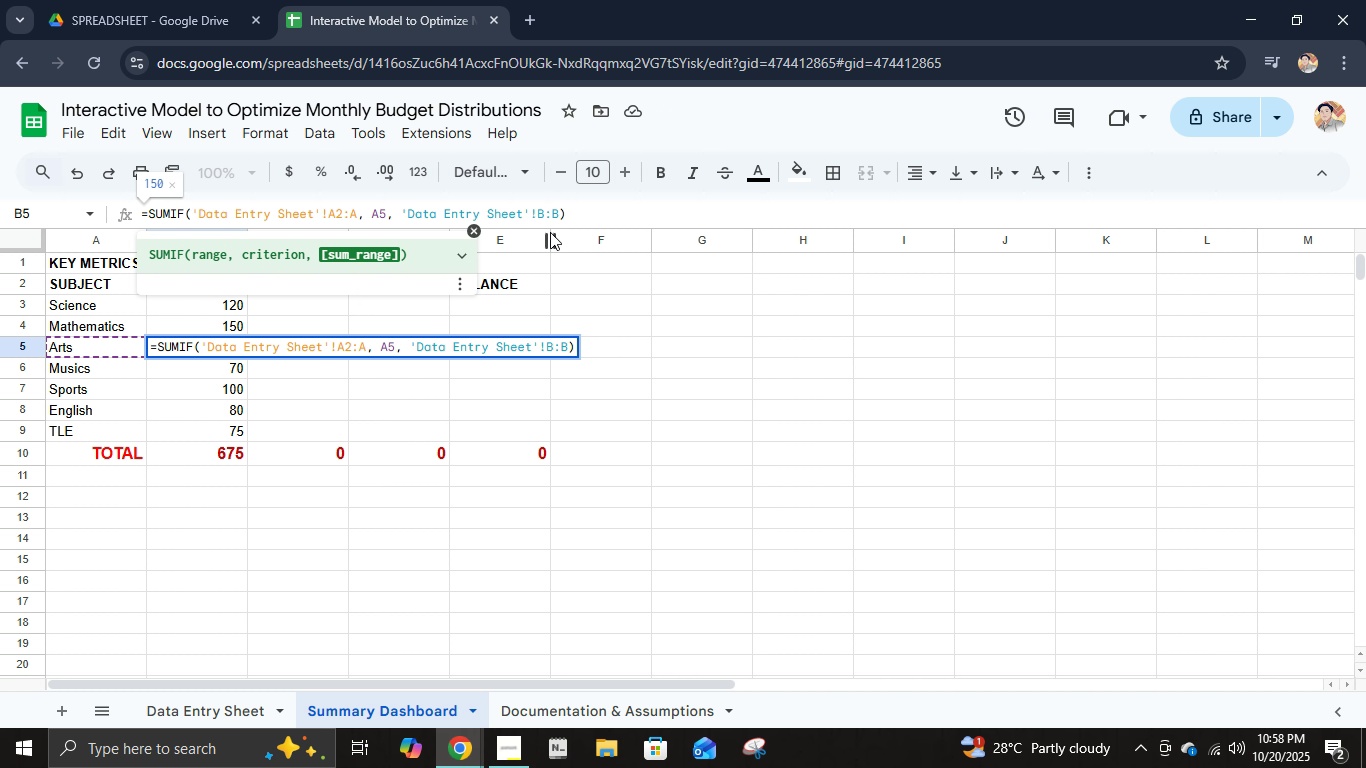 
key(2)
 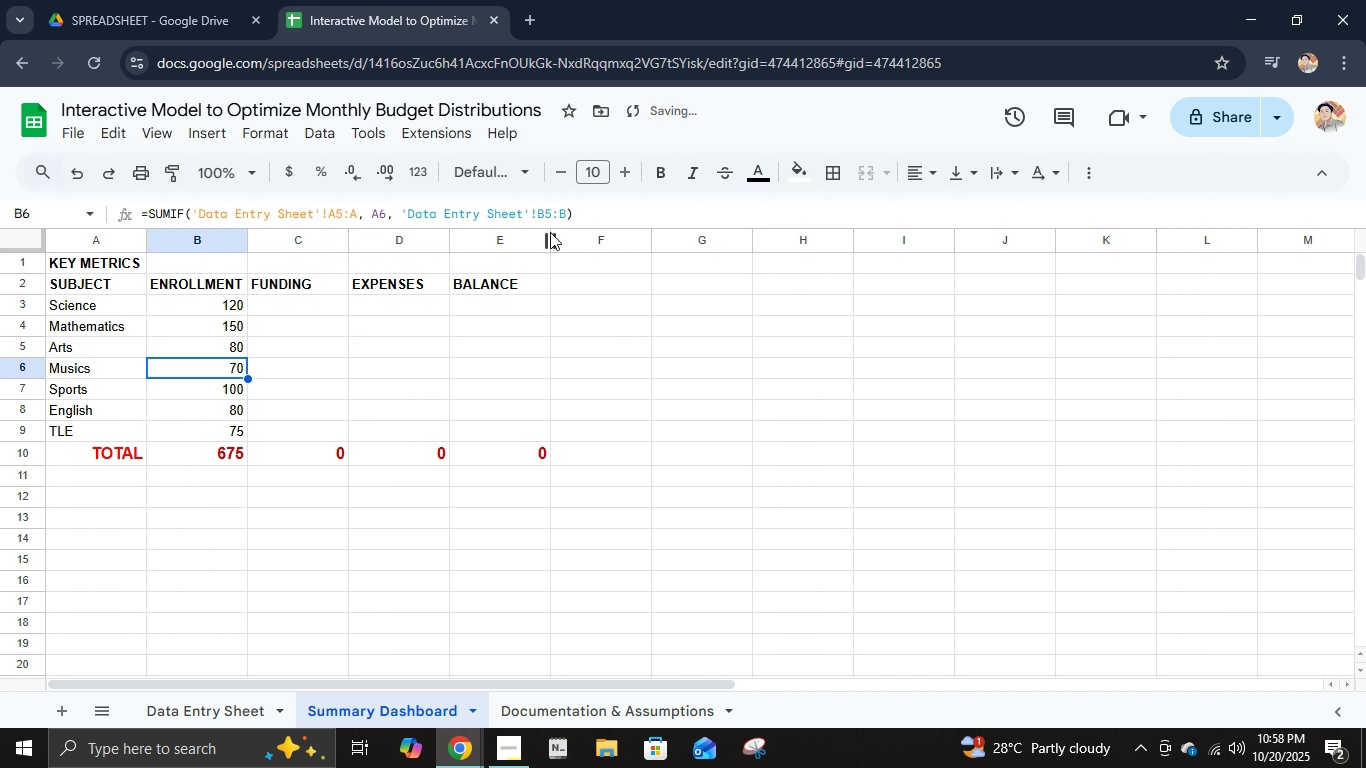 
key(Enter)
 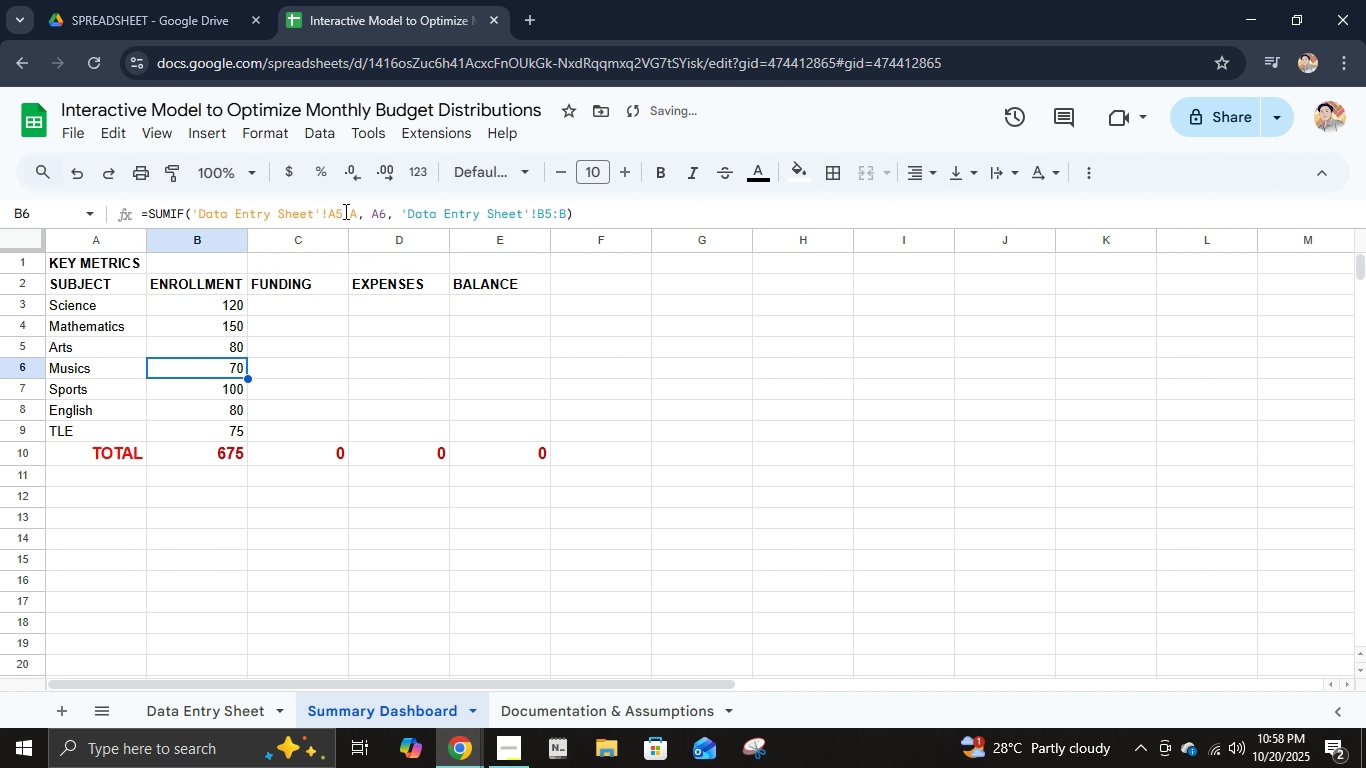 
left_click([344, 211])
 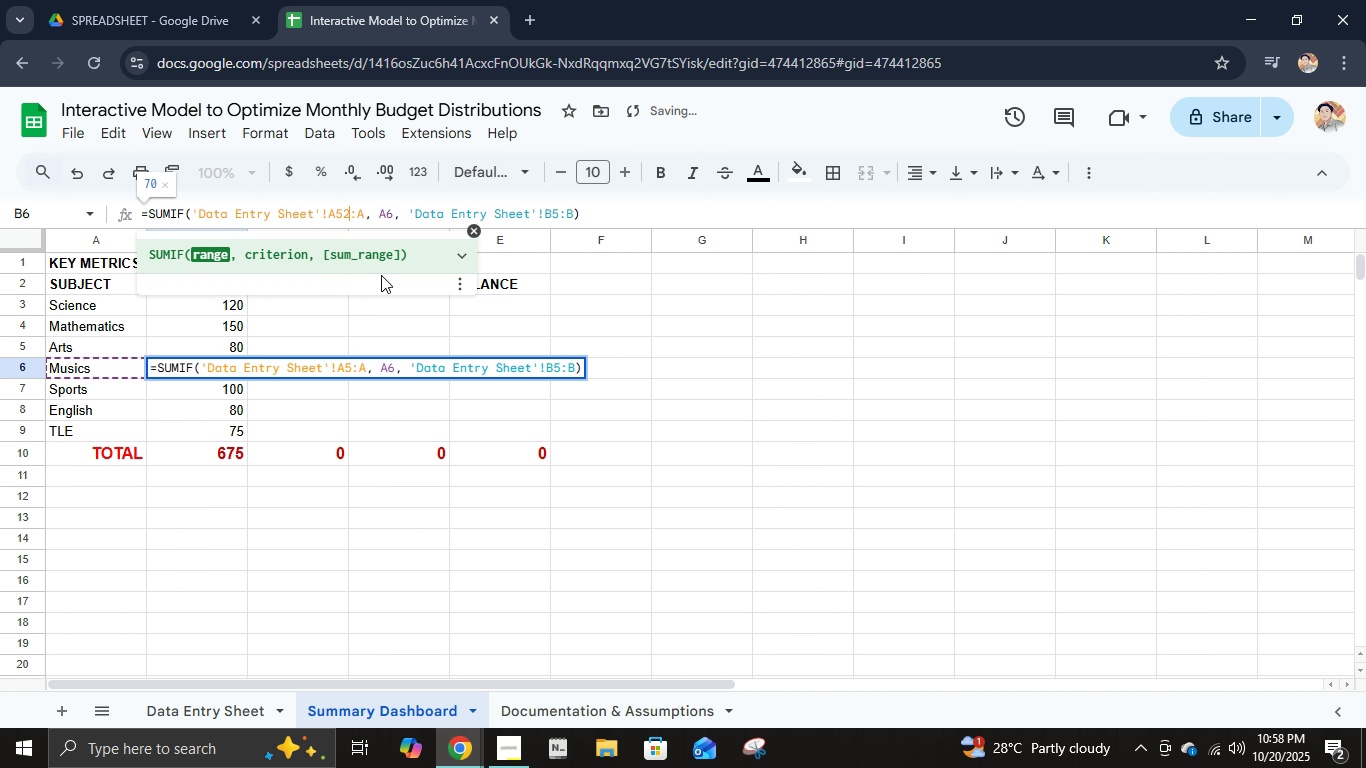 
key(2)
 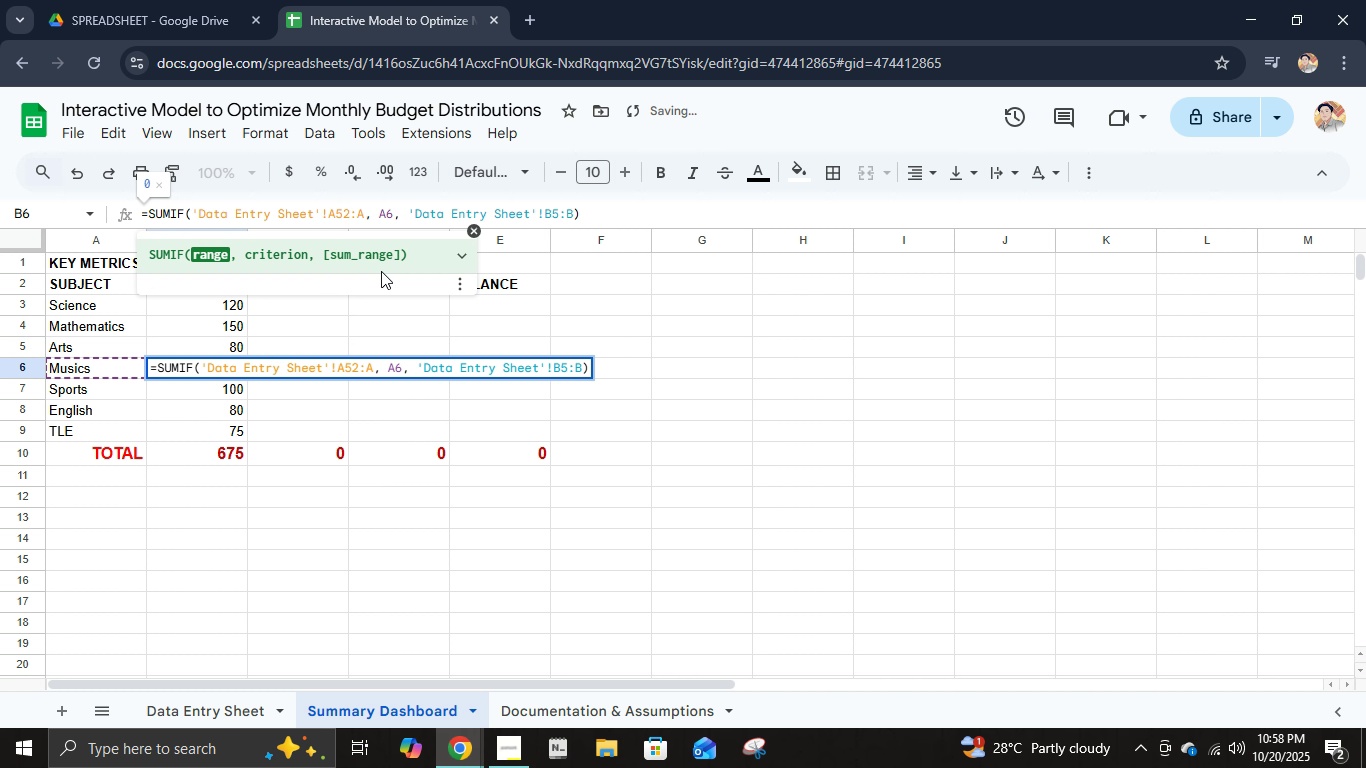 
key(Backspace)
 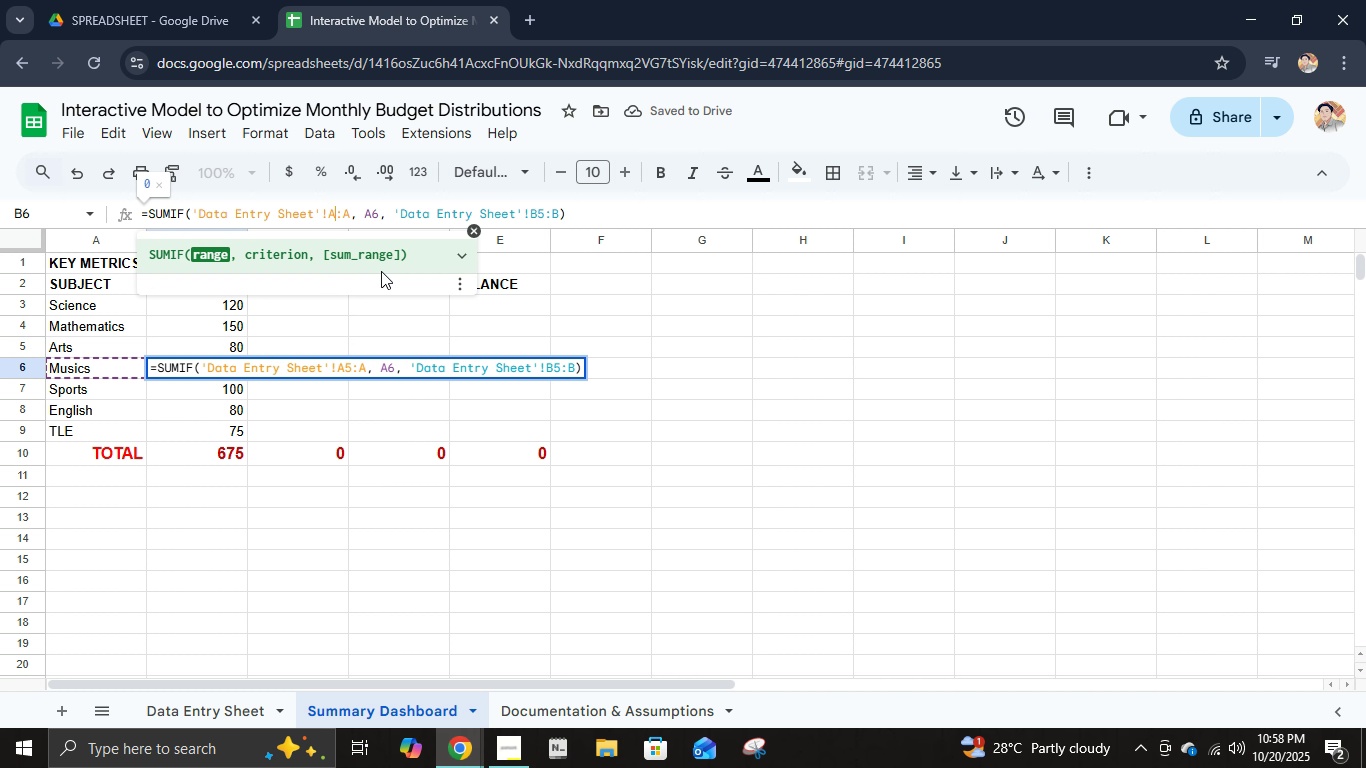 
key(Backspace)
 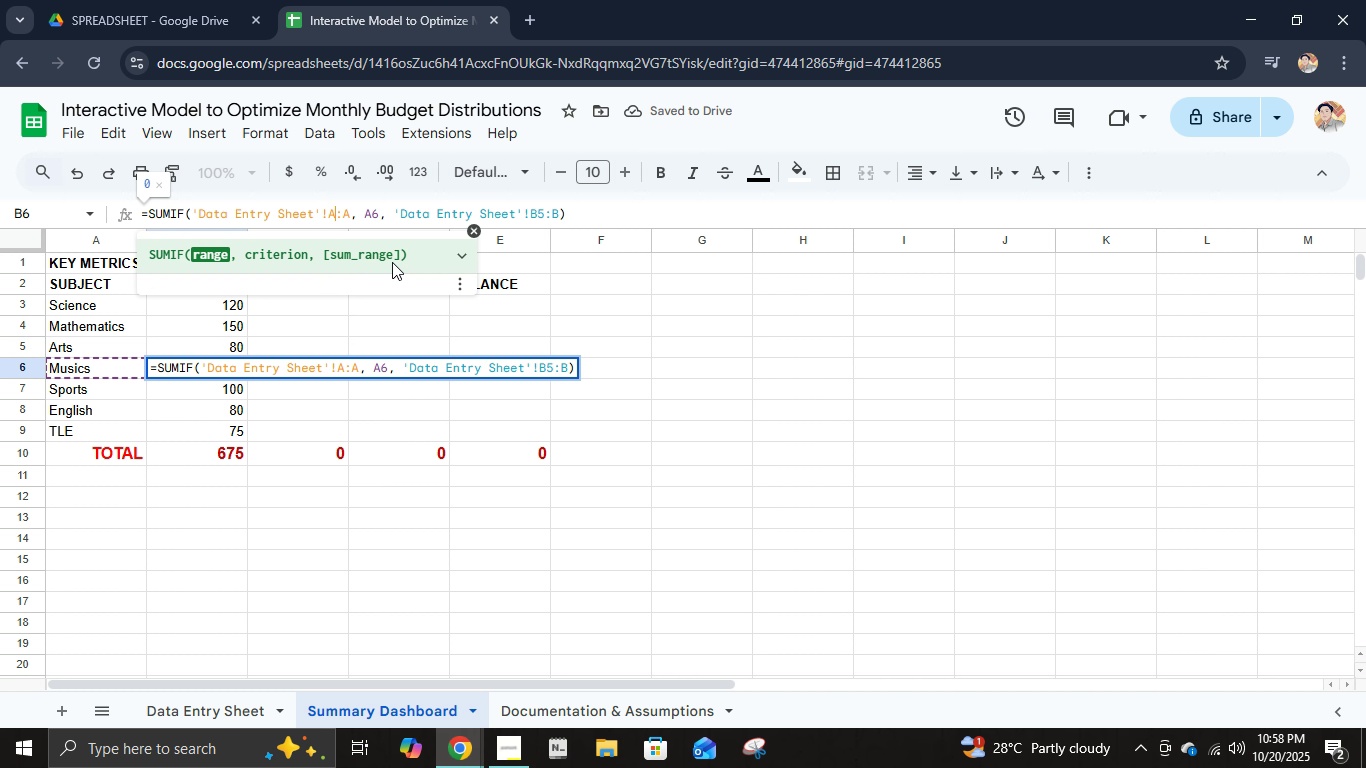 
key(2)
 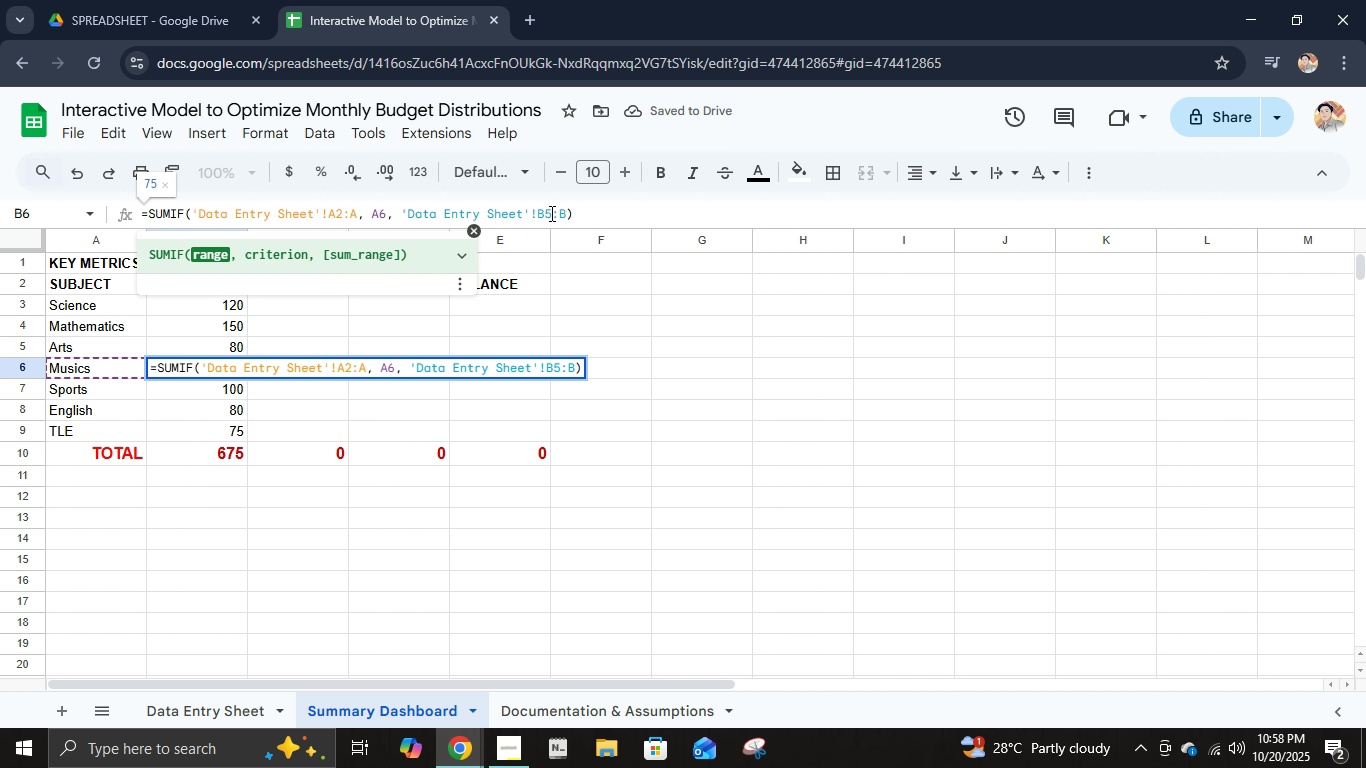 
left_click([550, 213])
 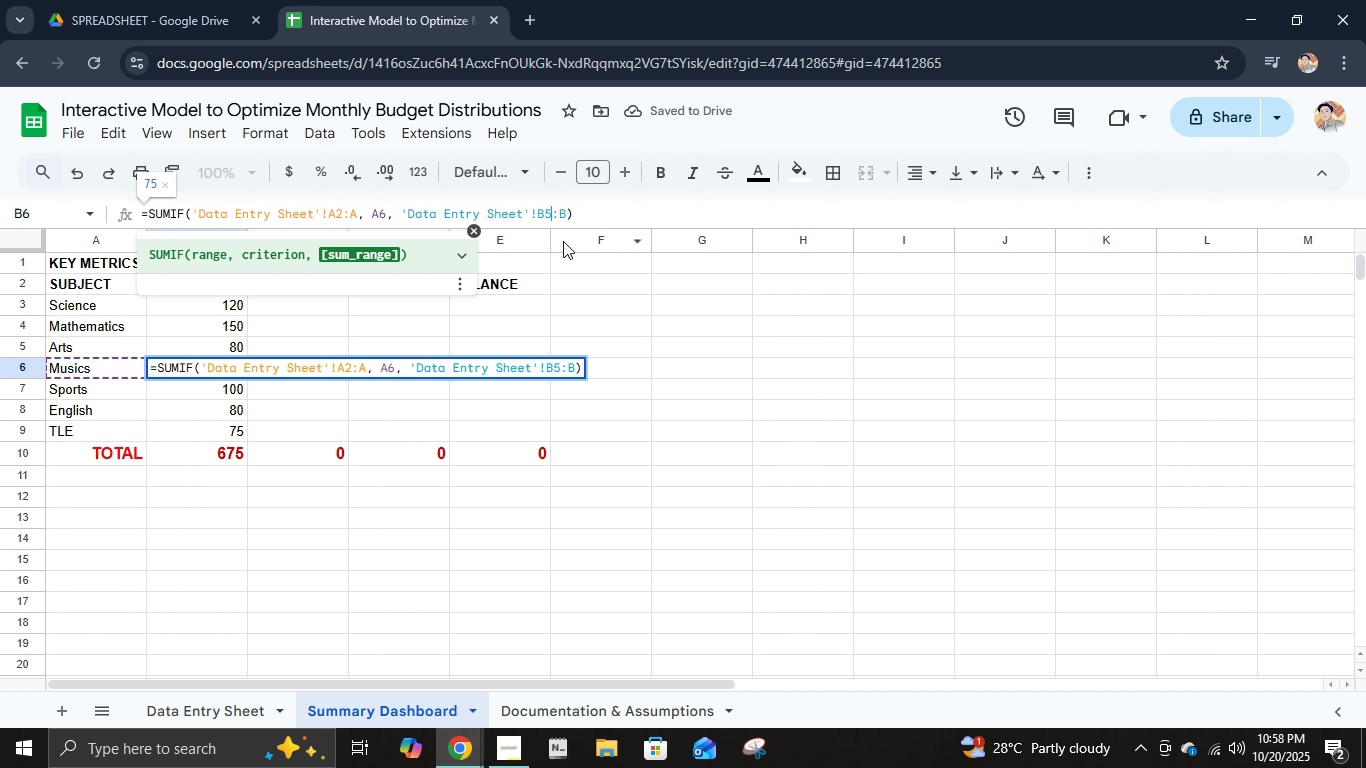 
key(Backspace)
 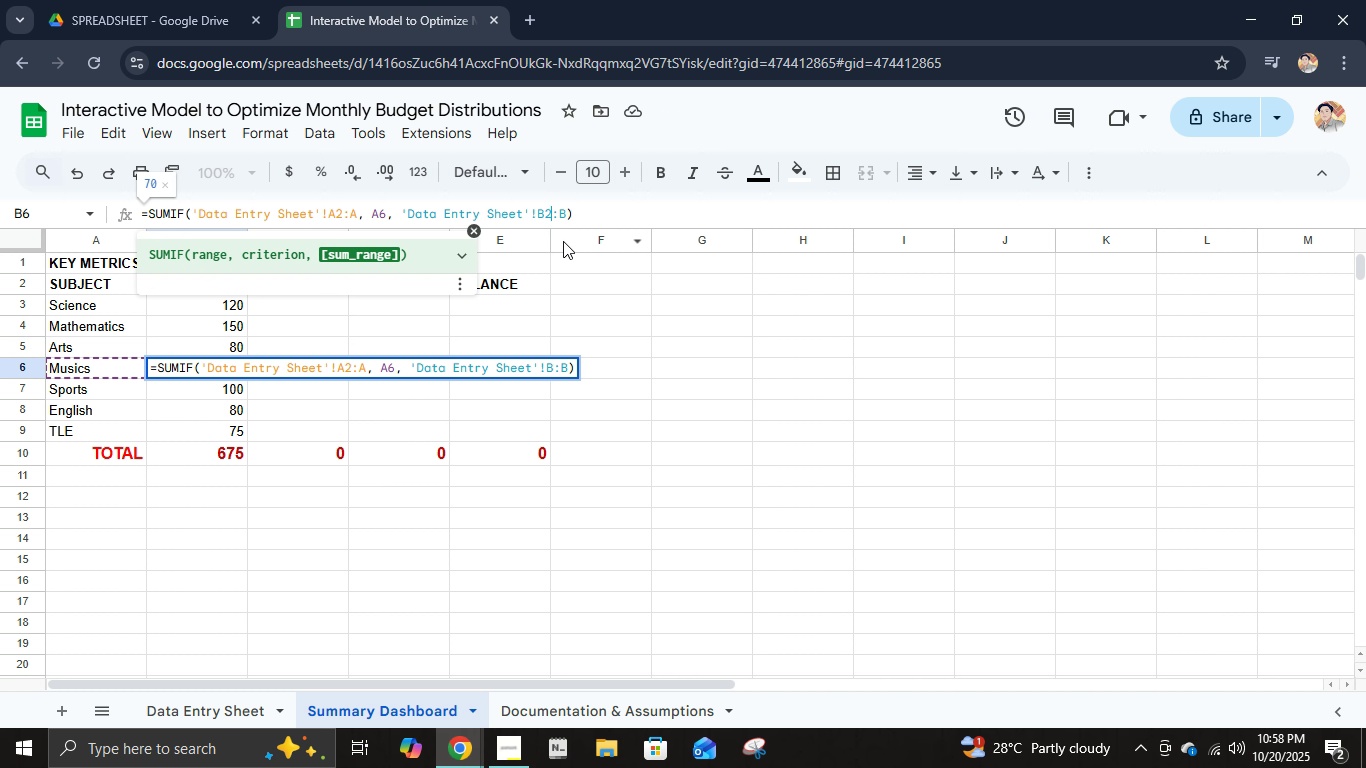 
key(2)
 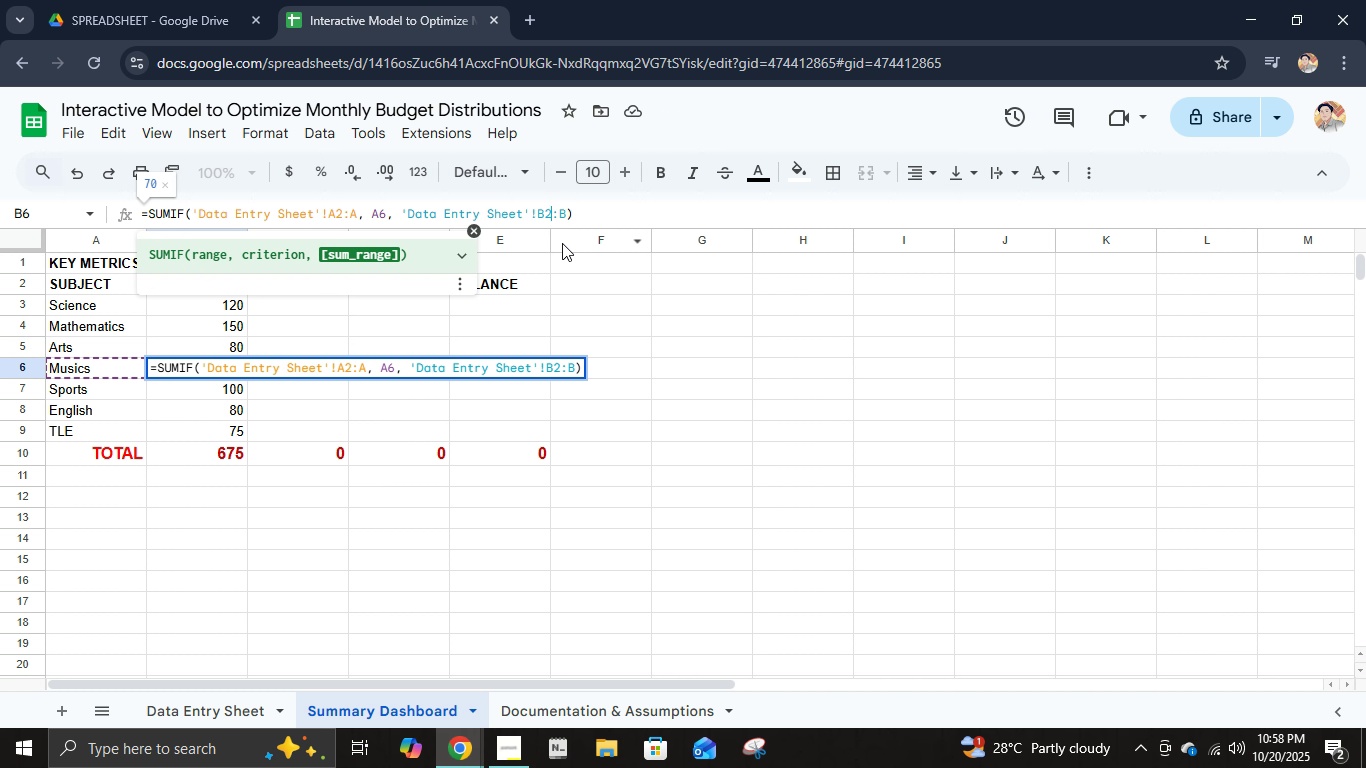 
hold_key(key=Enter, duration=28.95)
 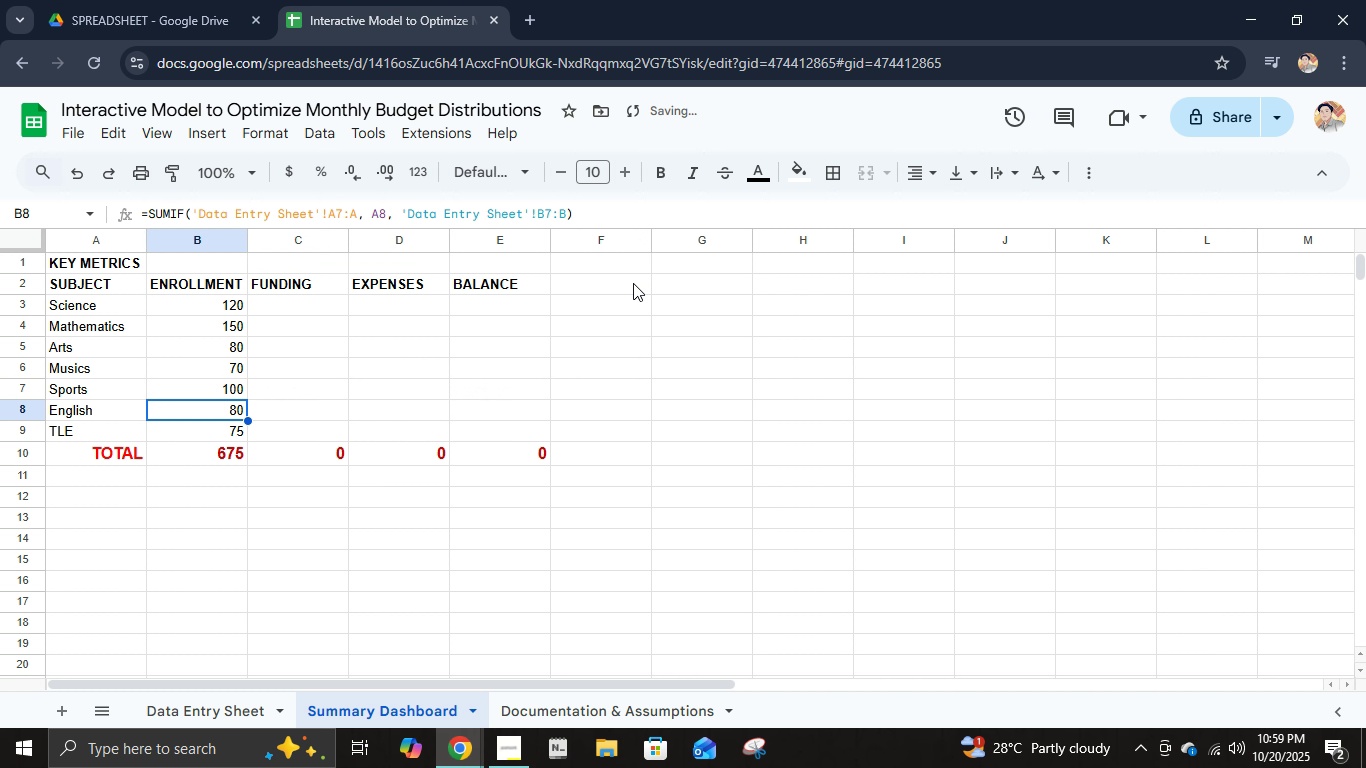 
left_click([346, 218])
 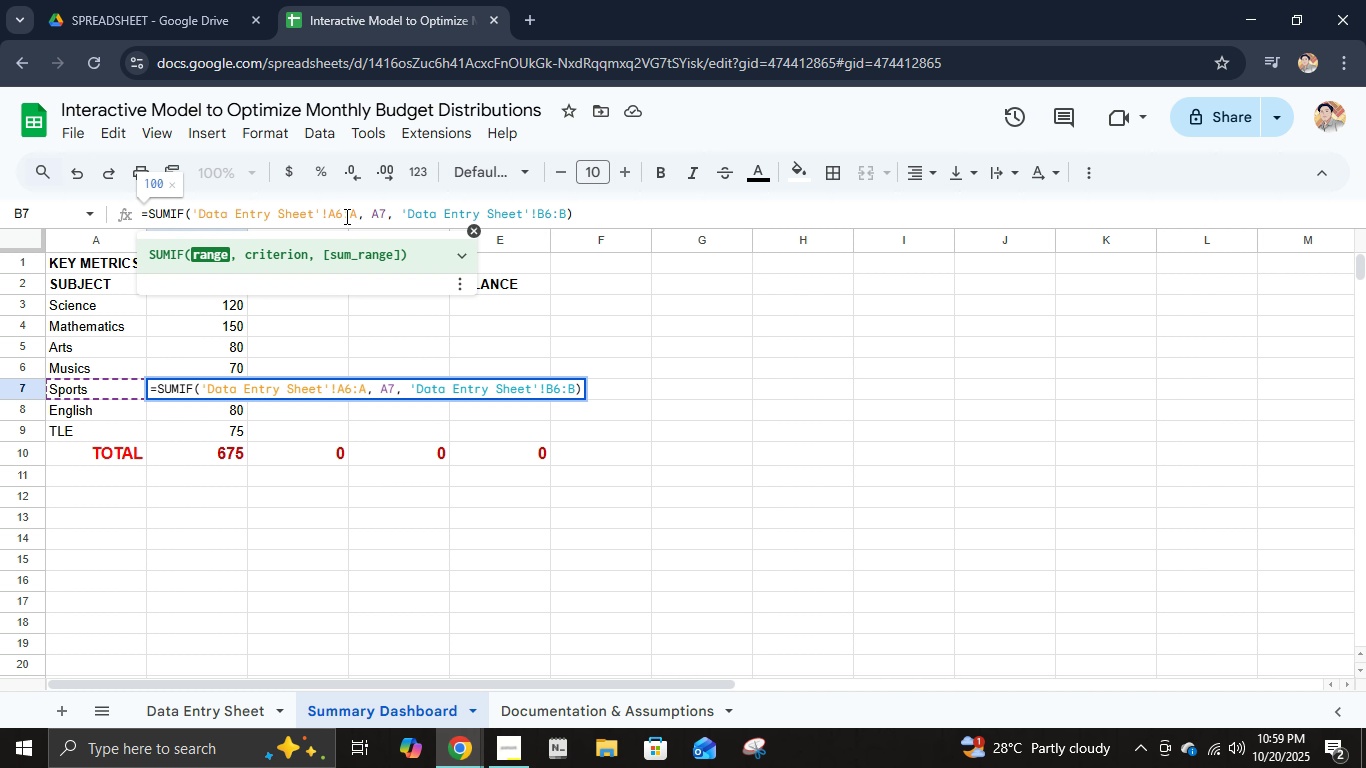 
key(Backspace)
 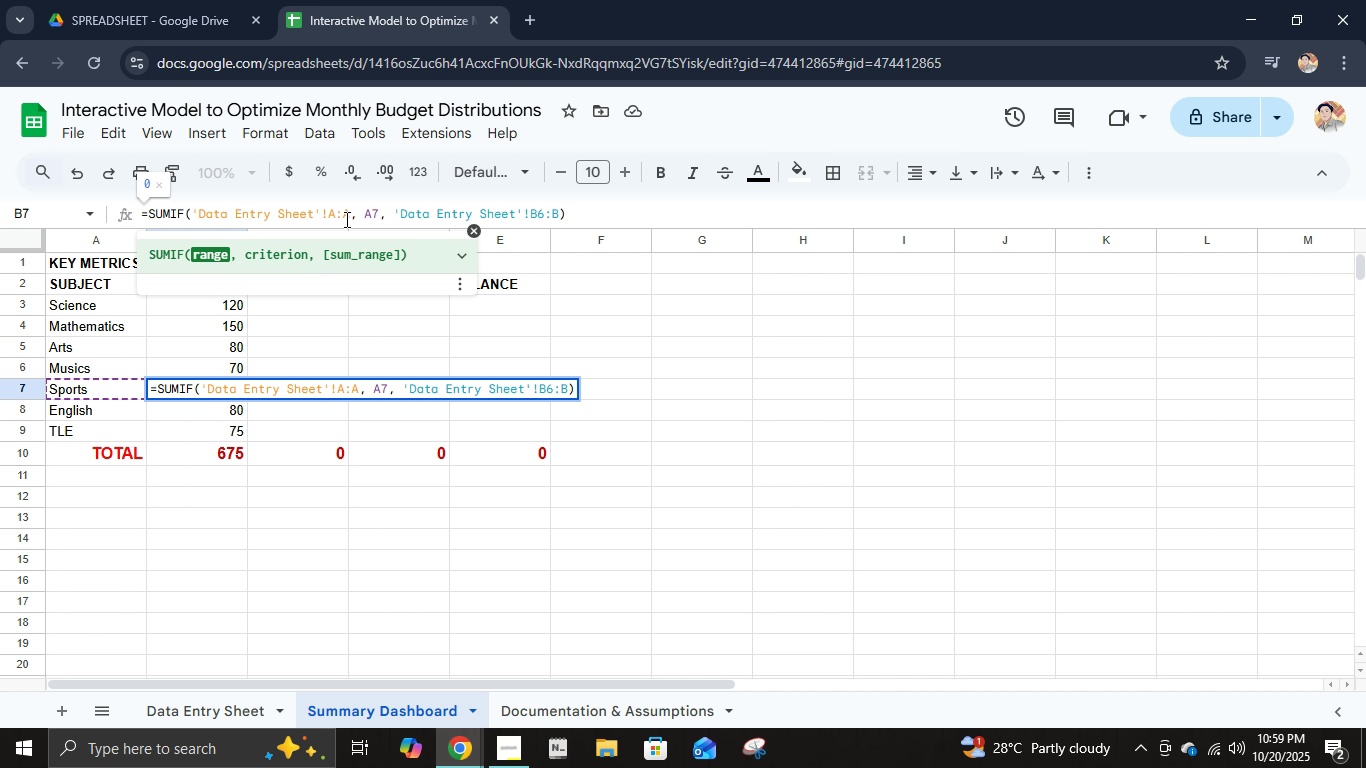 
key(2)
 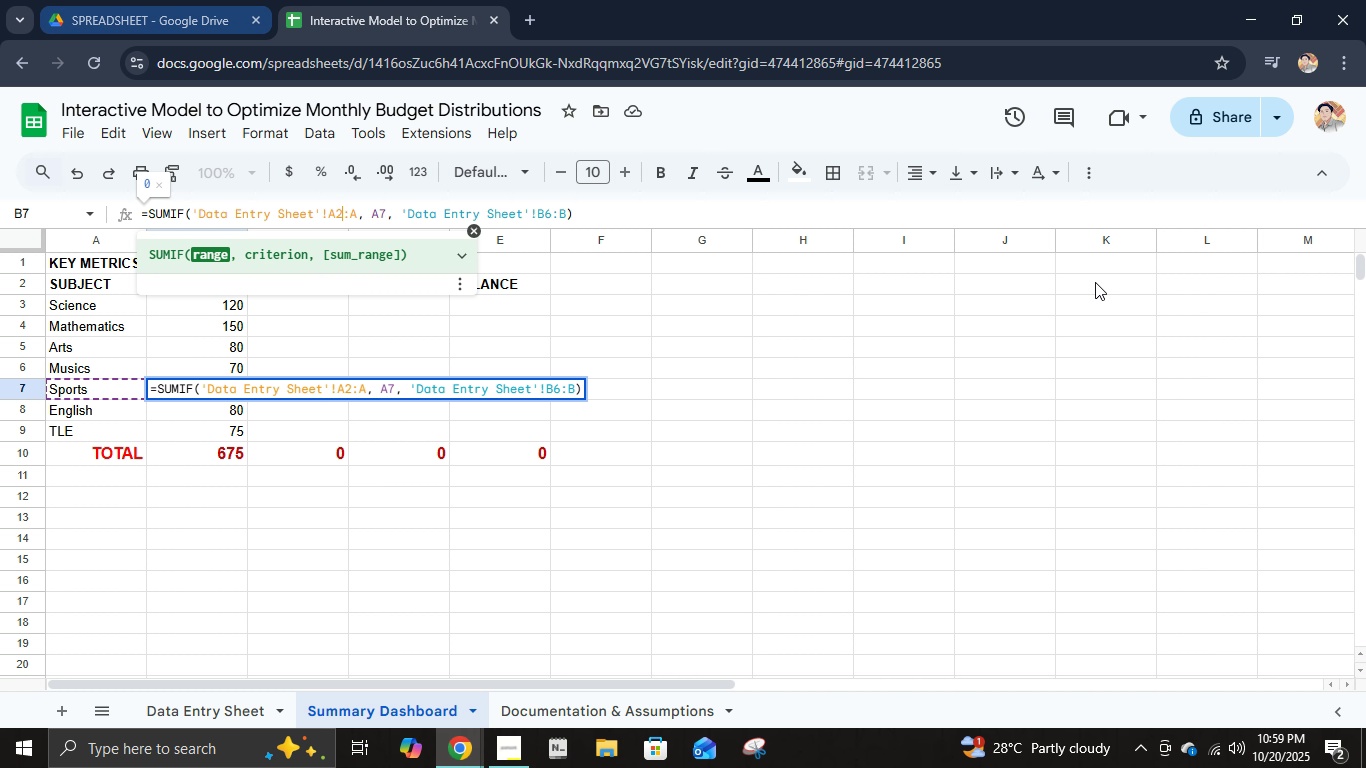 
left_click([552, 215])
 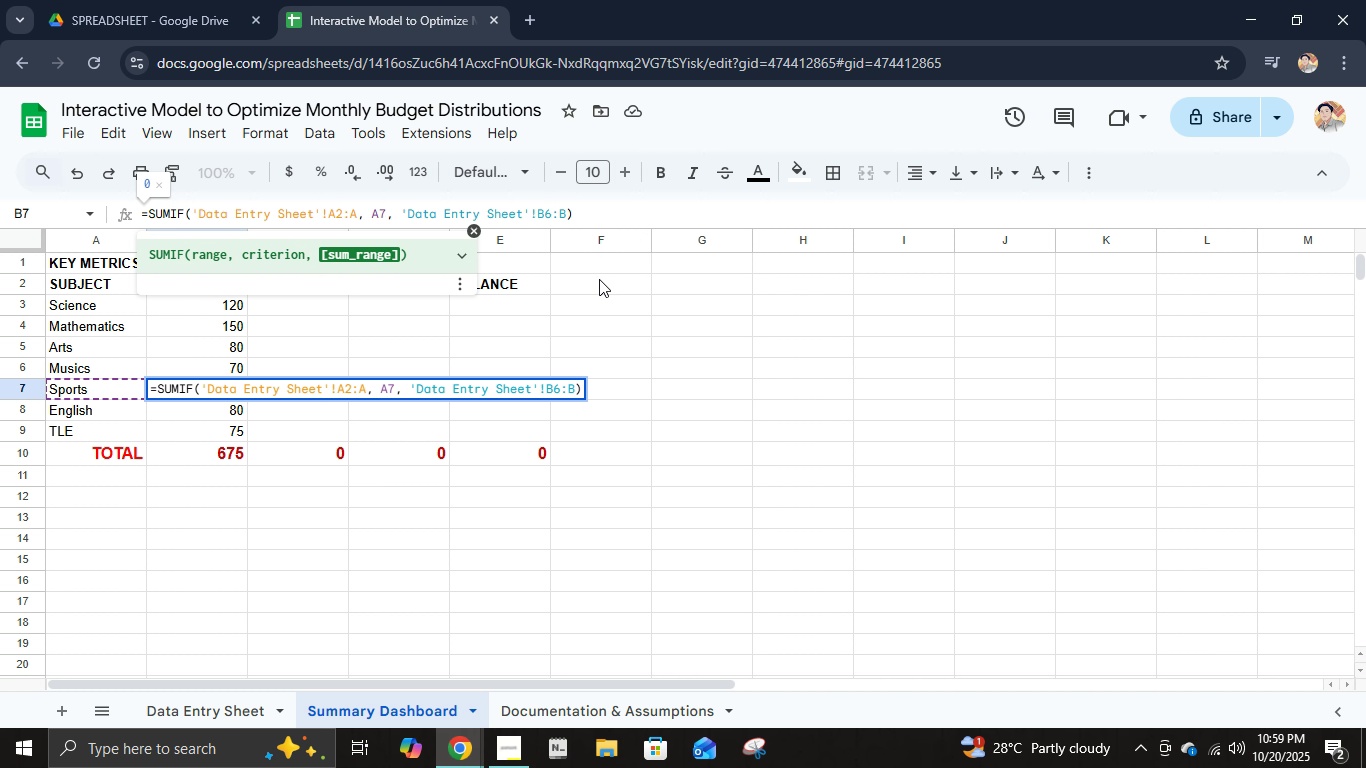 
key(Backspace)
 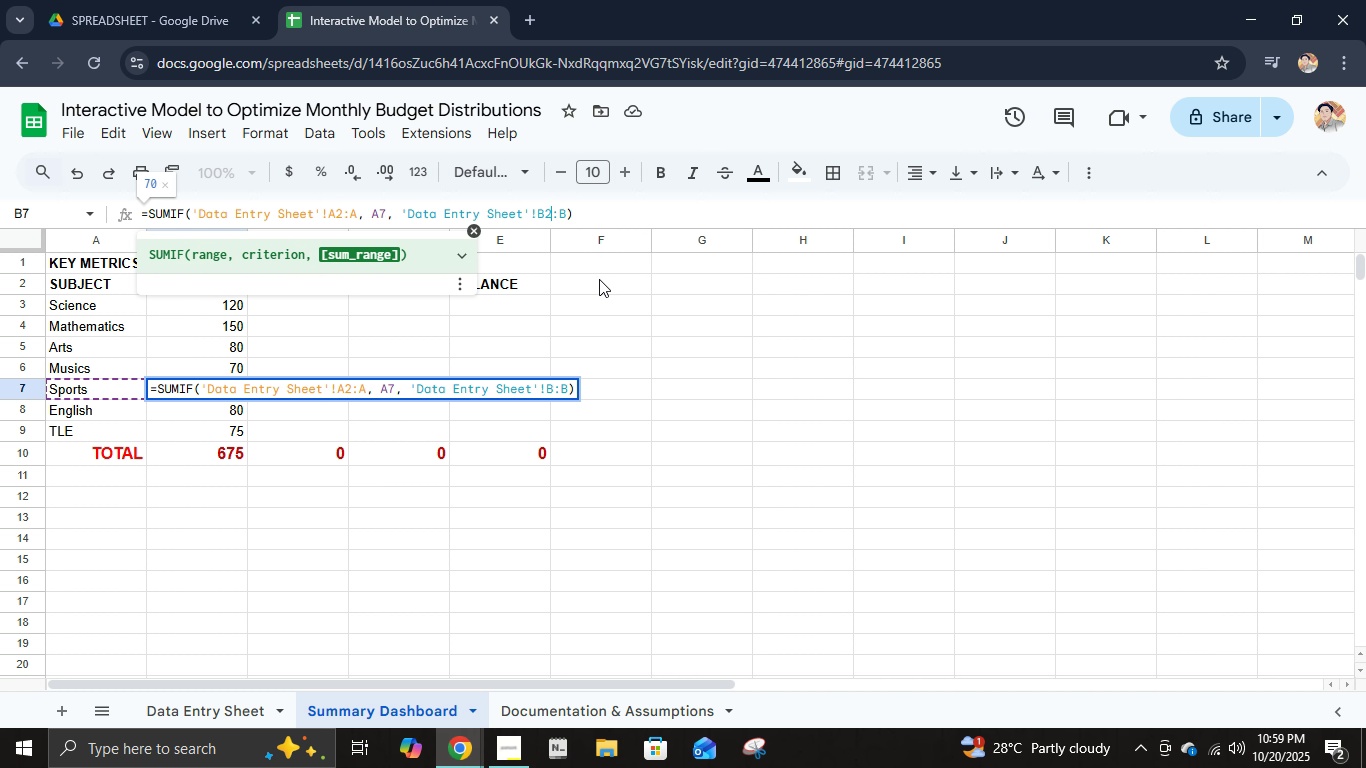 
key(2)
 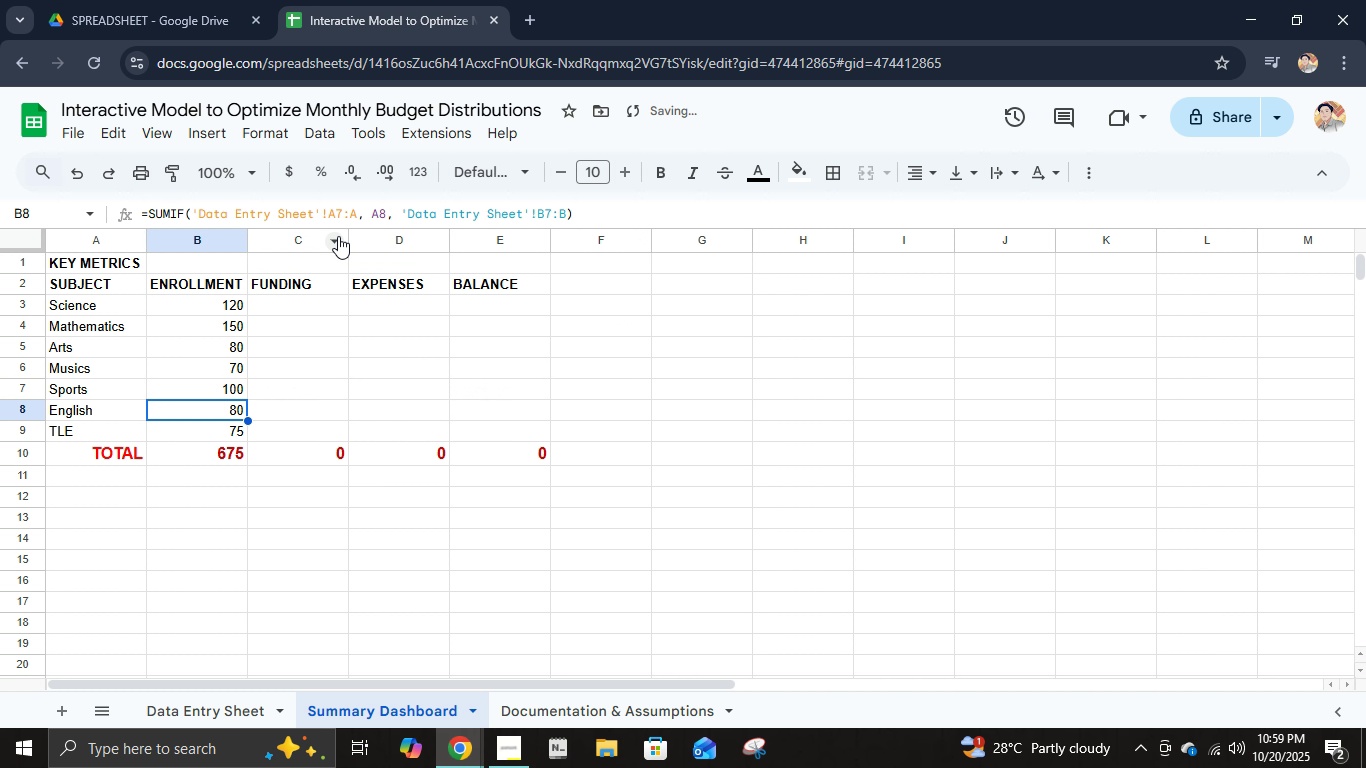 
left_click([339, 216])
 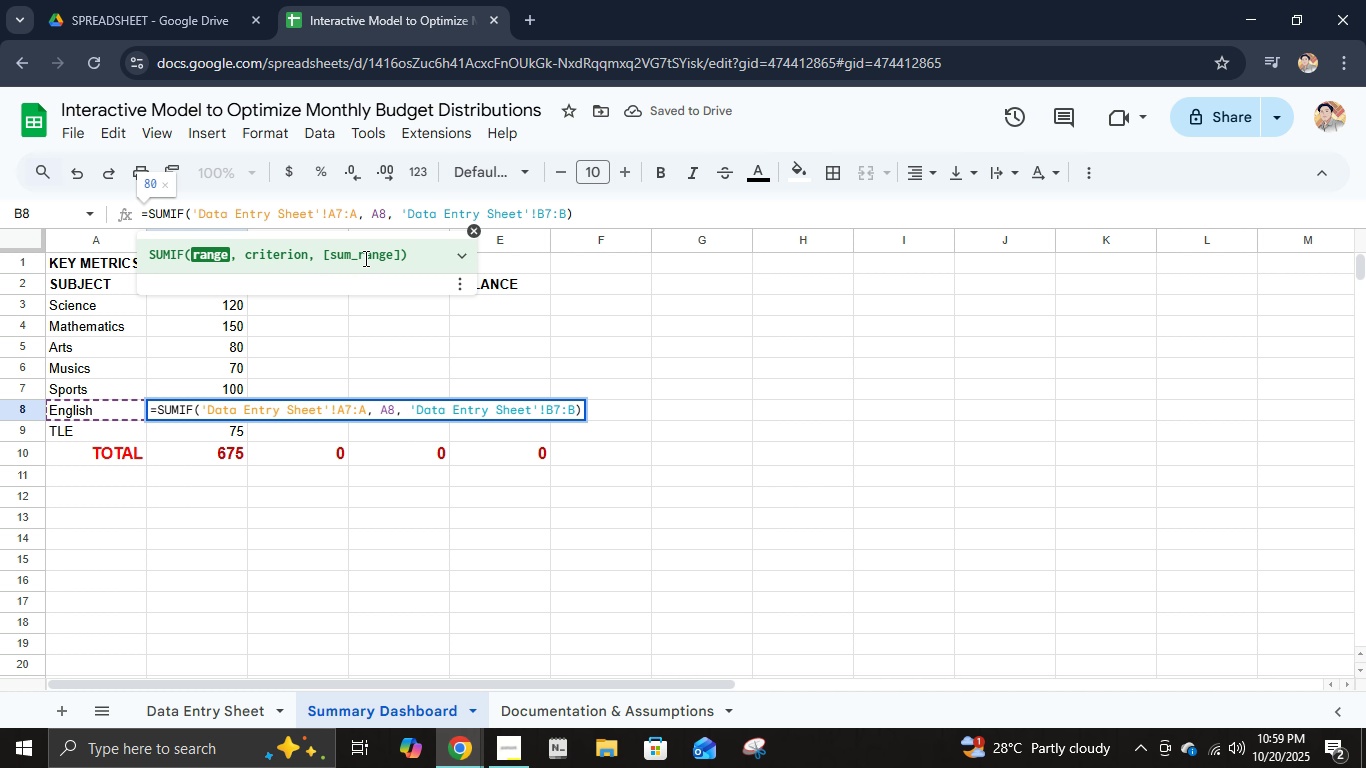 
key(ArrowRight)
 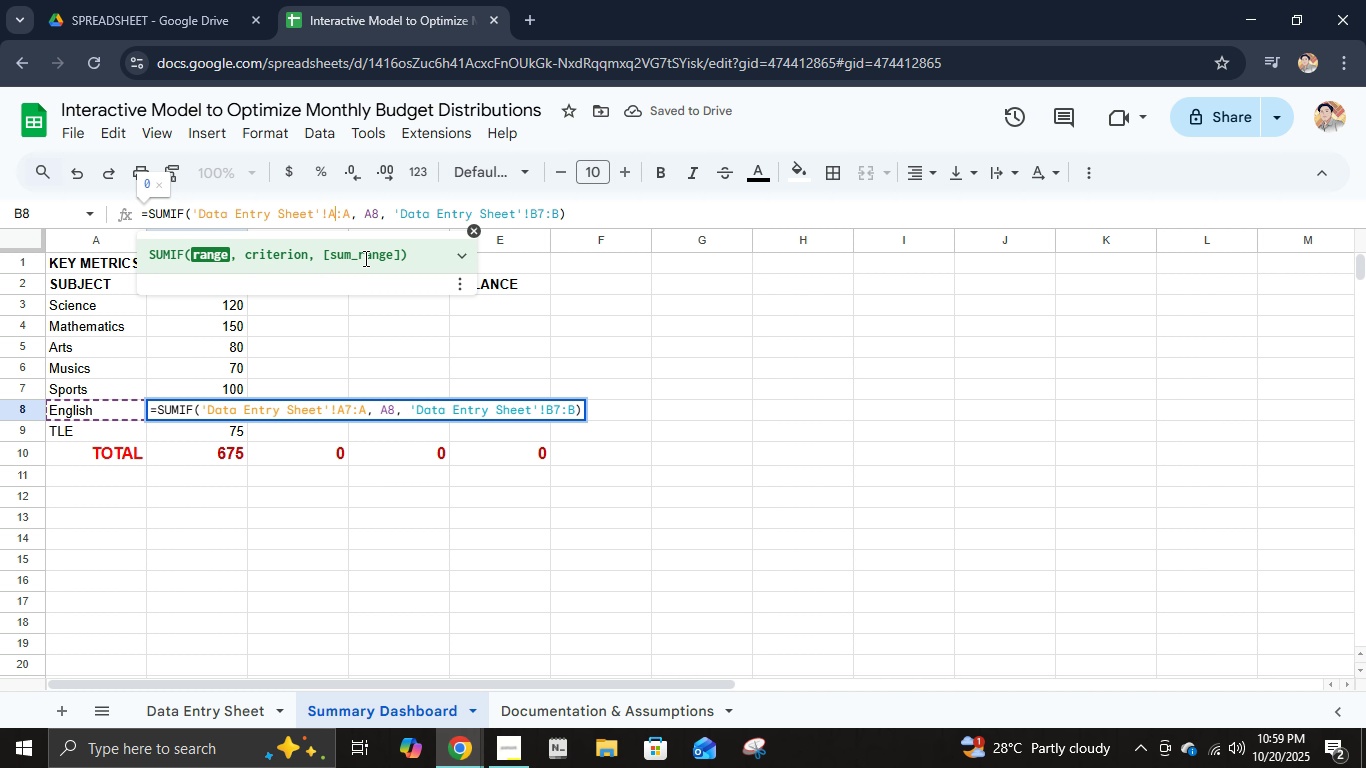 
key(Backspace)
 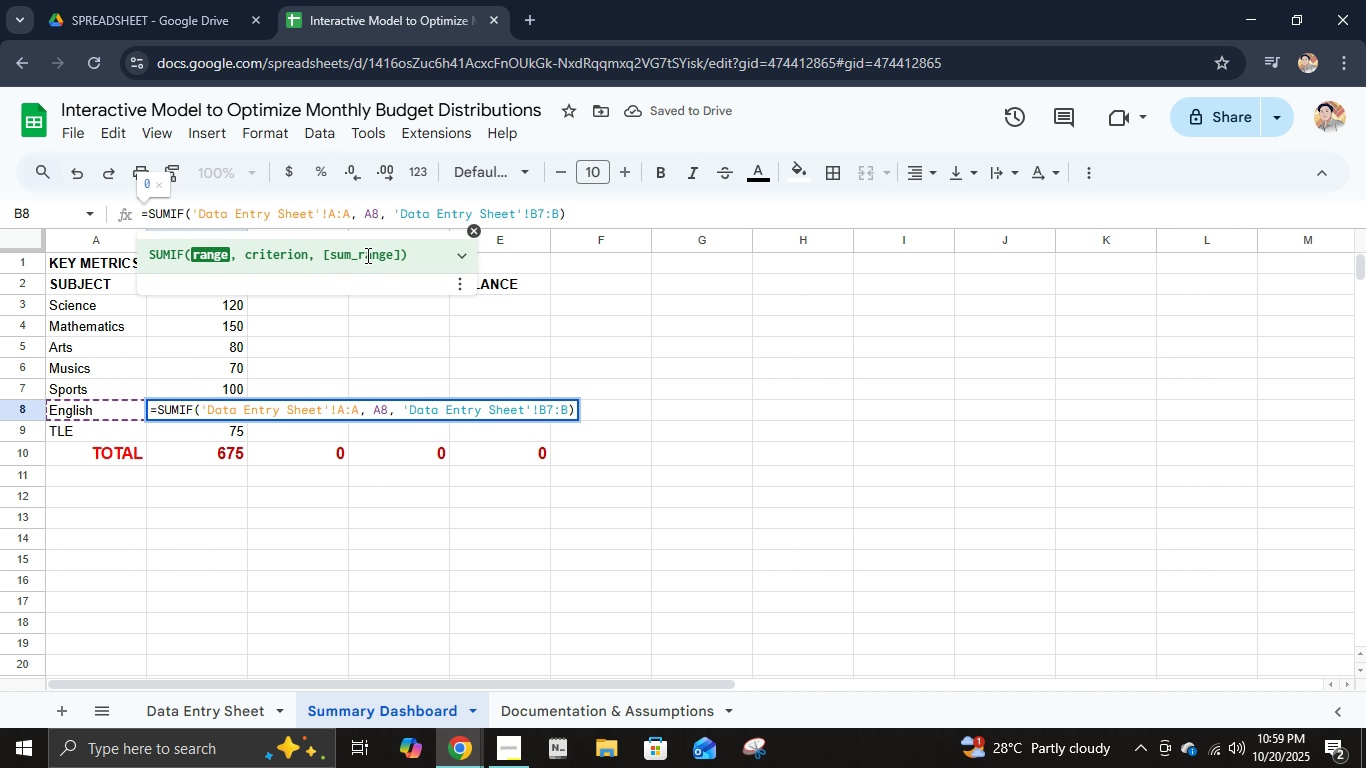 
key(2)
 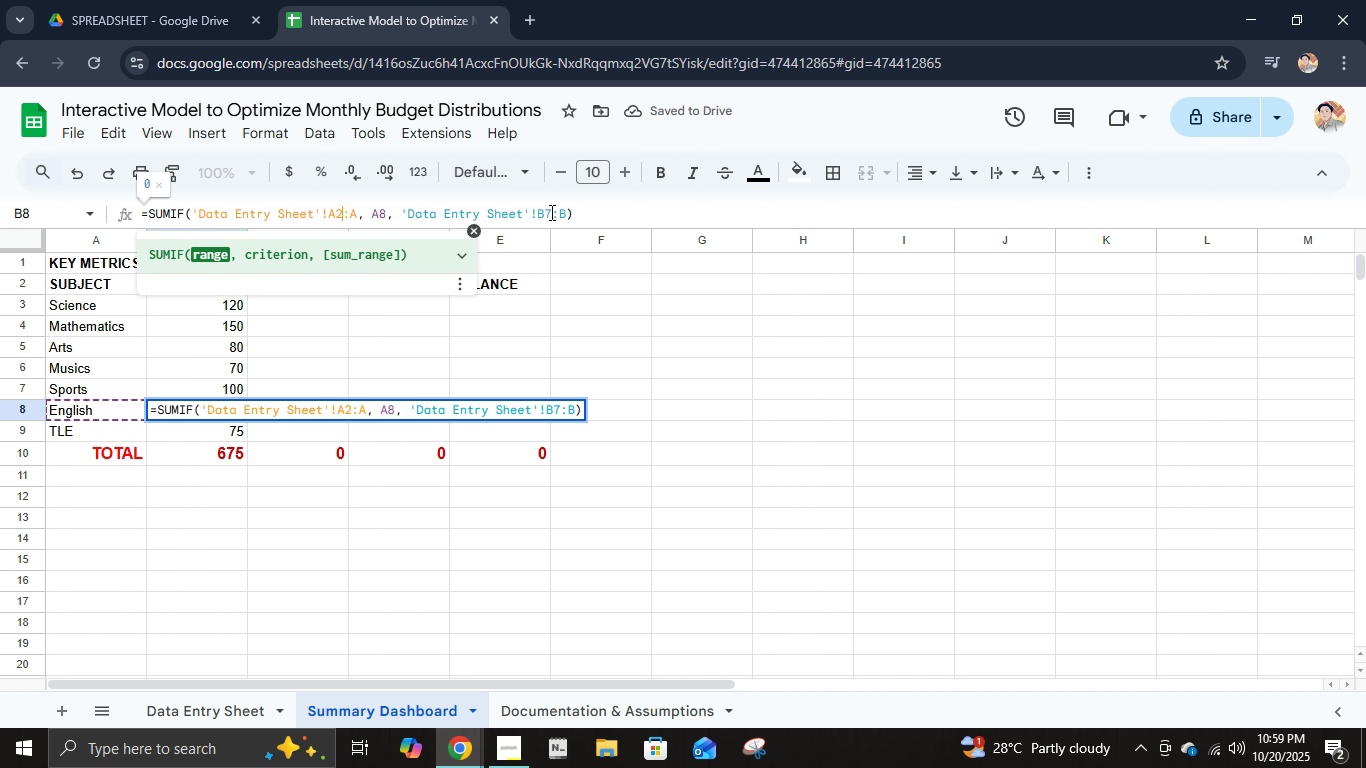 
left_click([551, 212])
 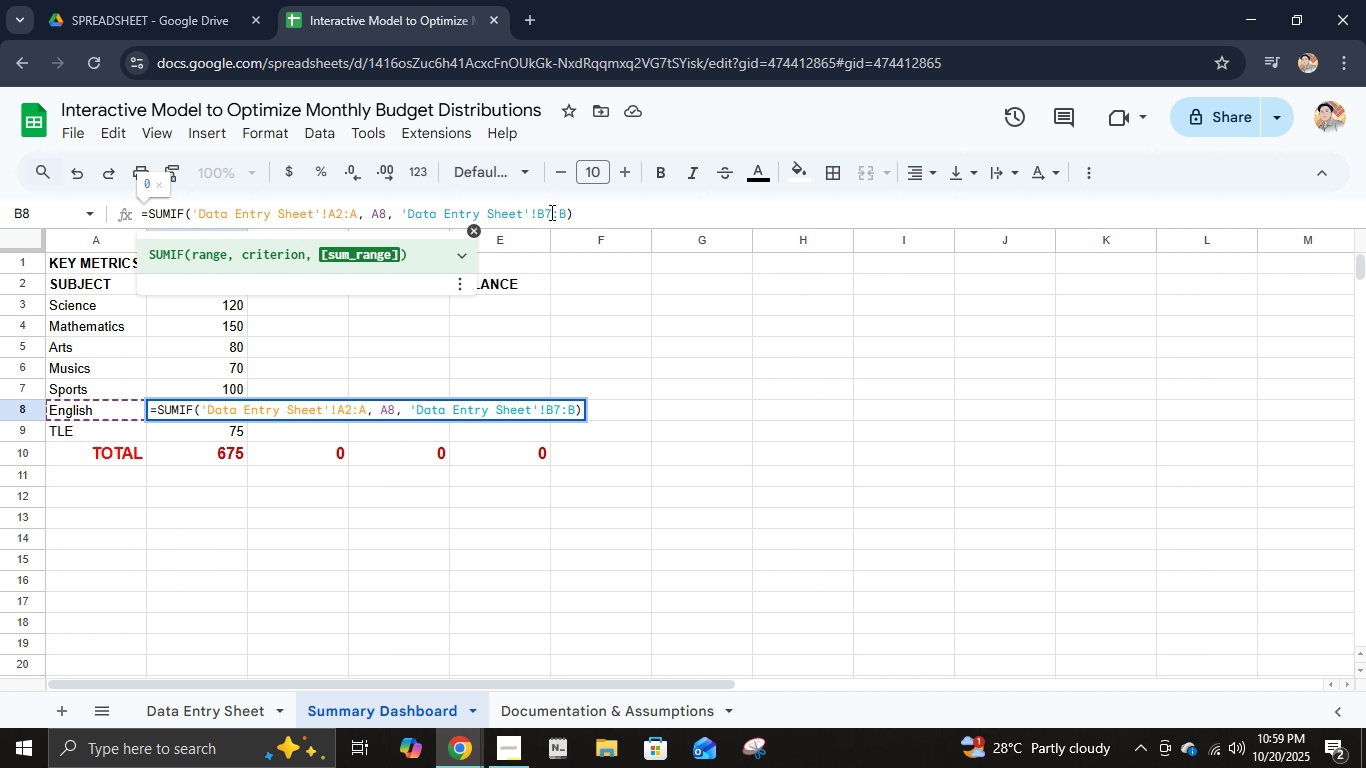 
key(Backspace)
 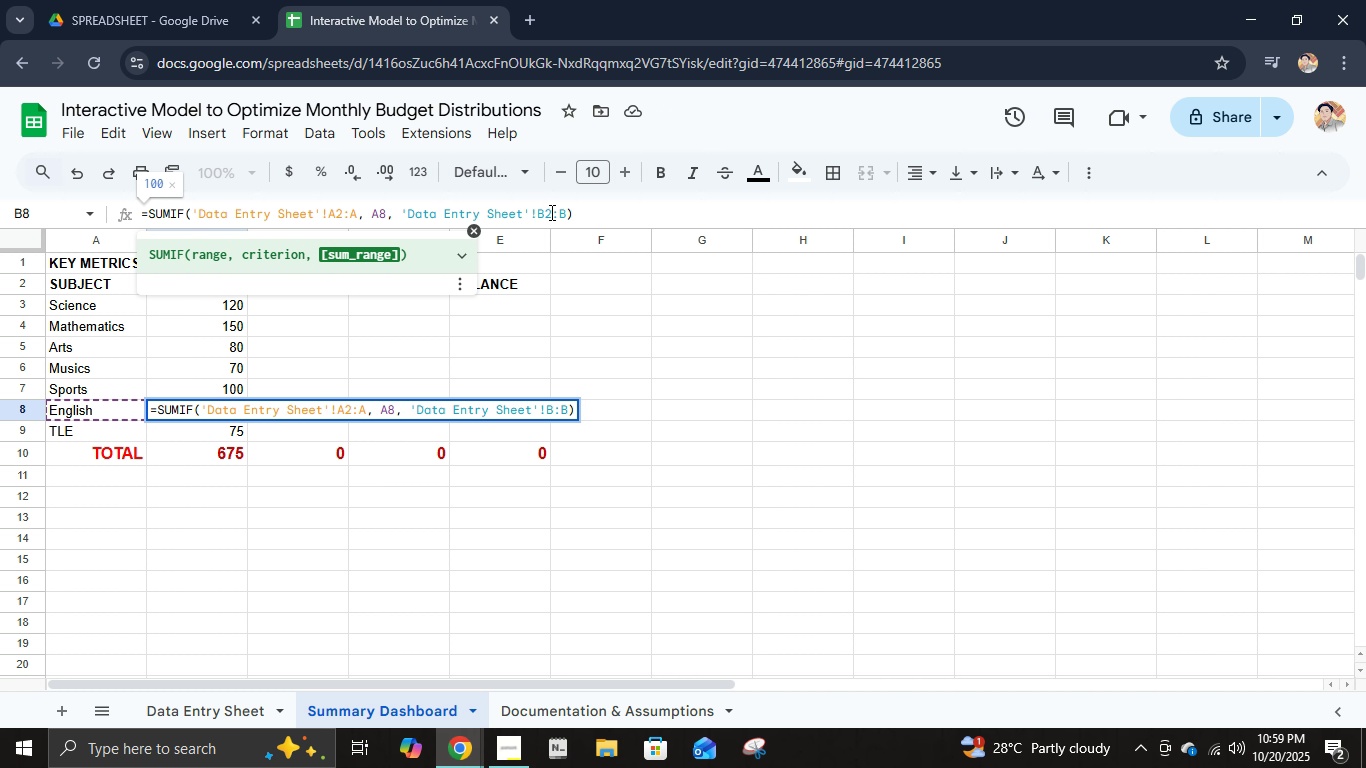 
key(2)
 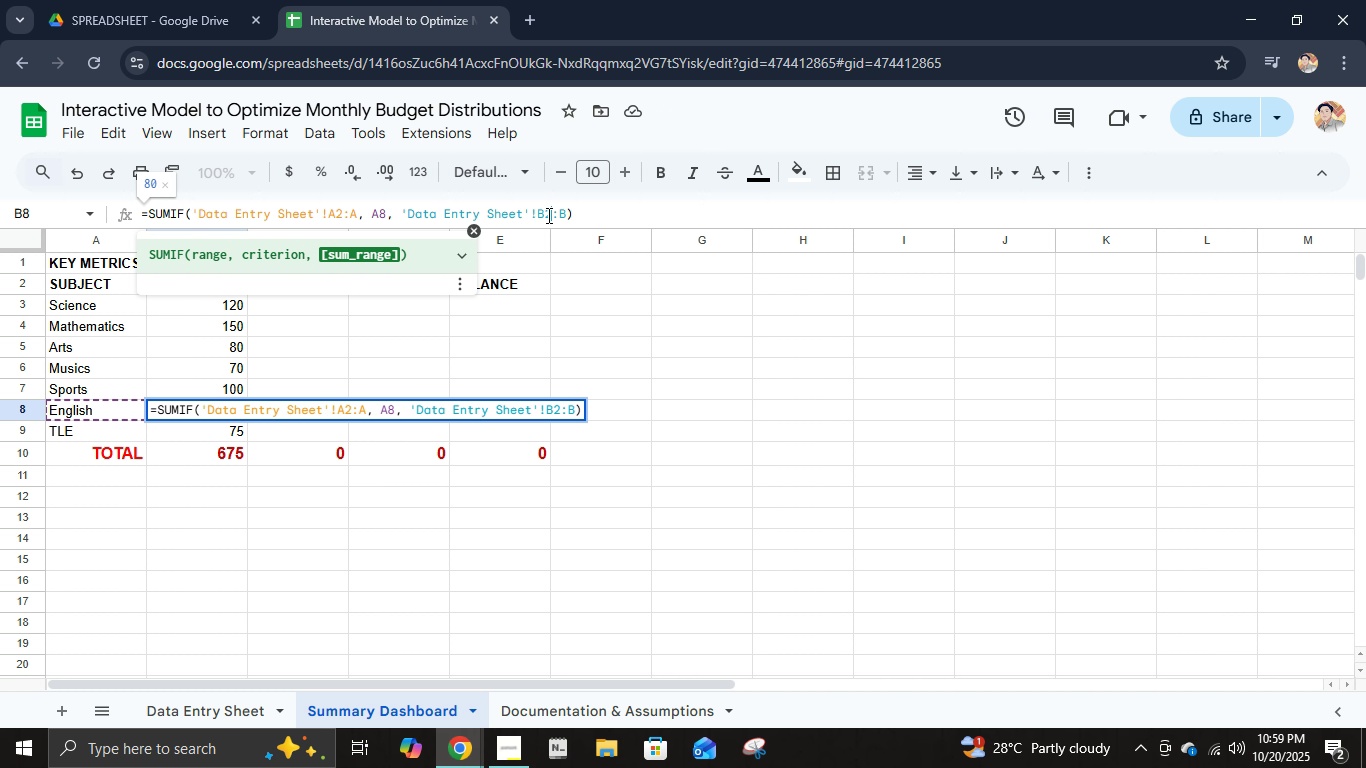 
key(Enter)
 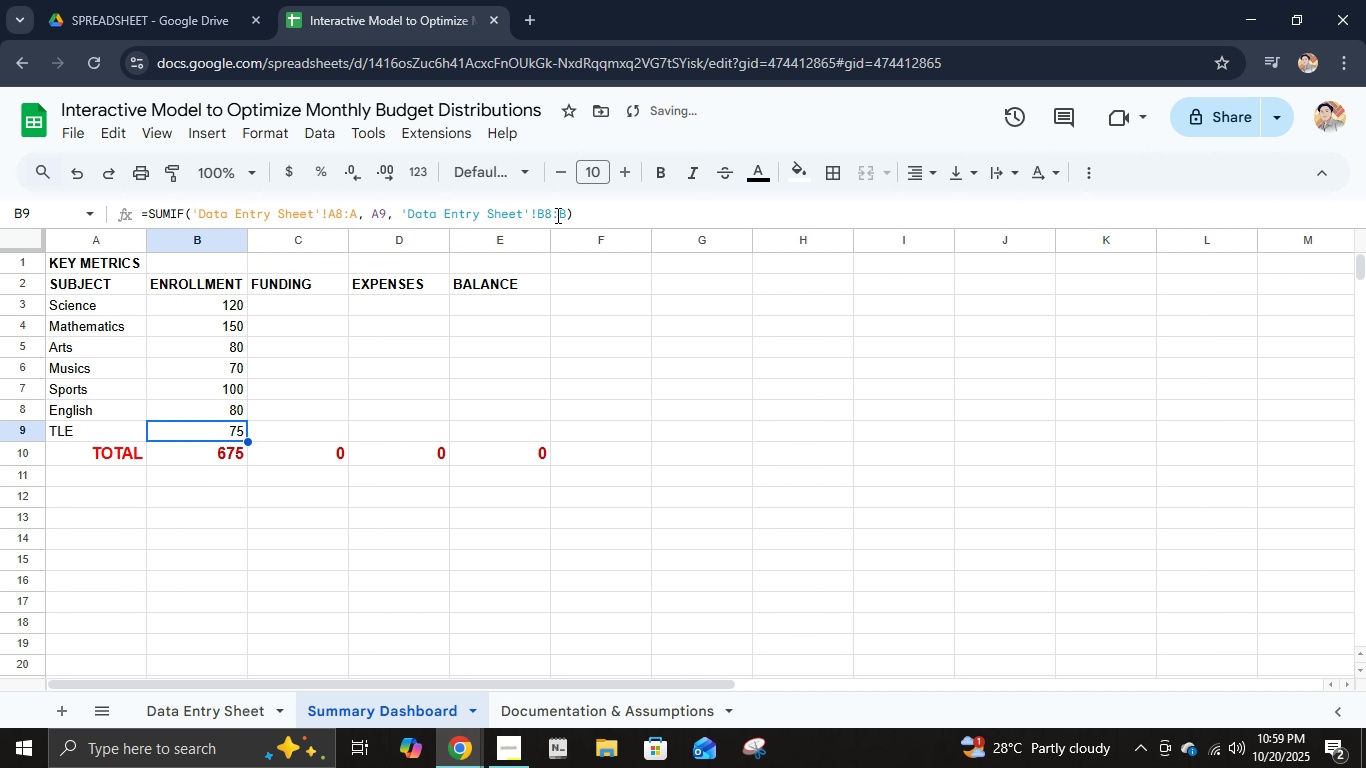 
left_click([551, 210])
 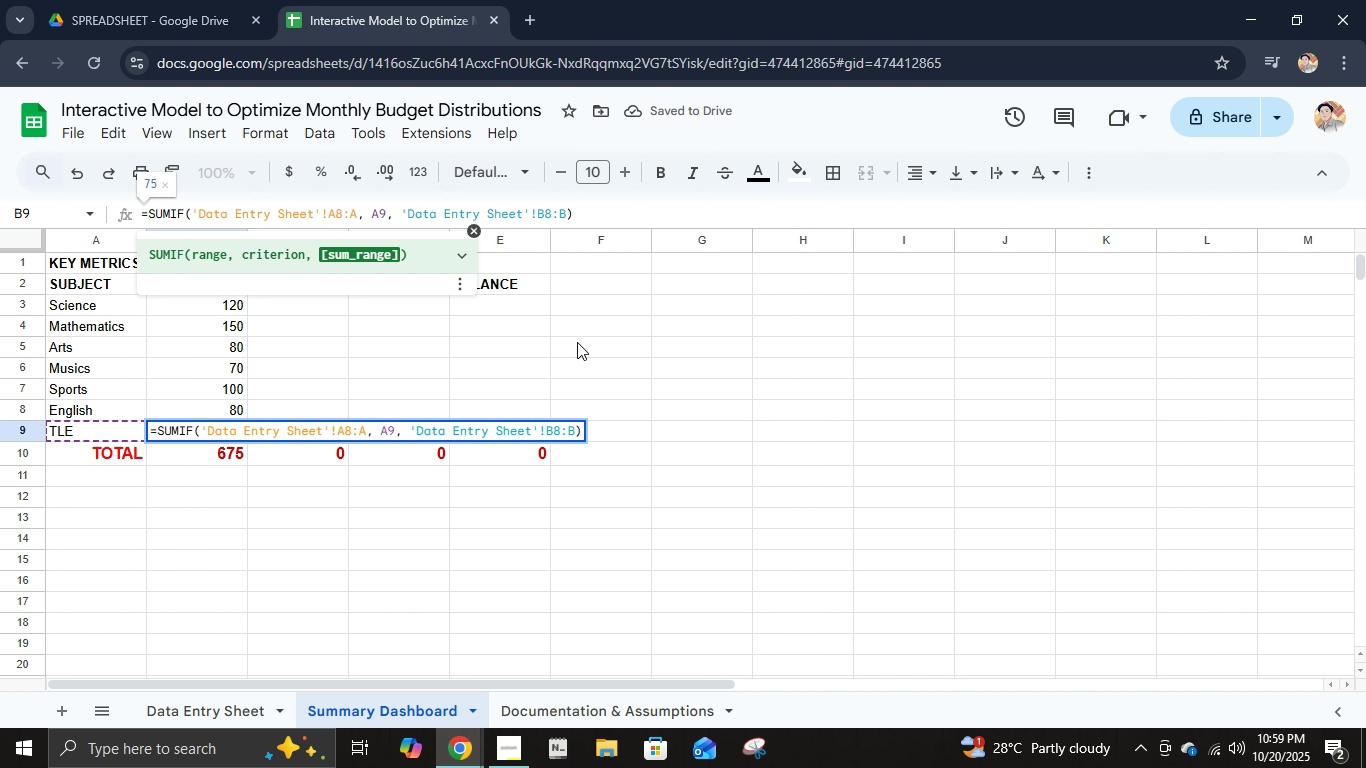 
key(Backspace)
 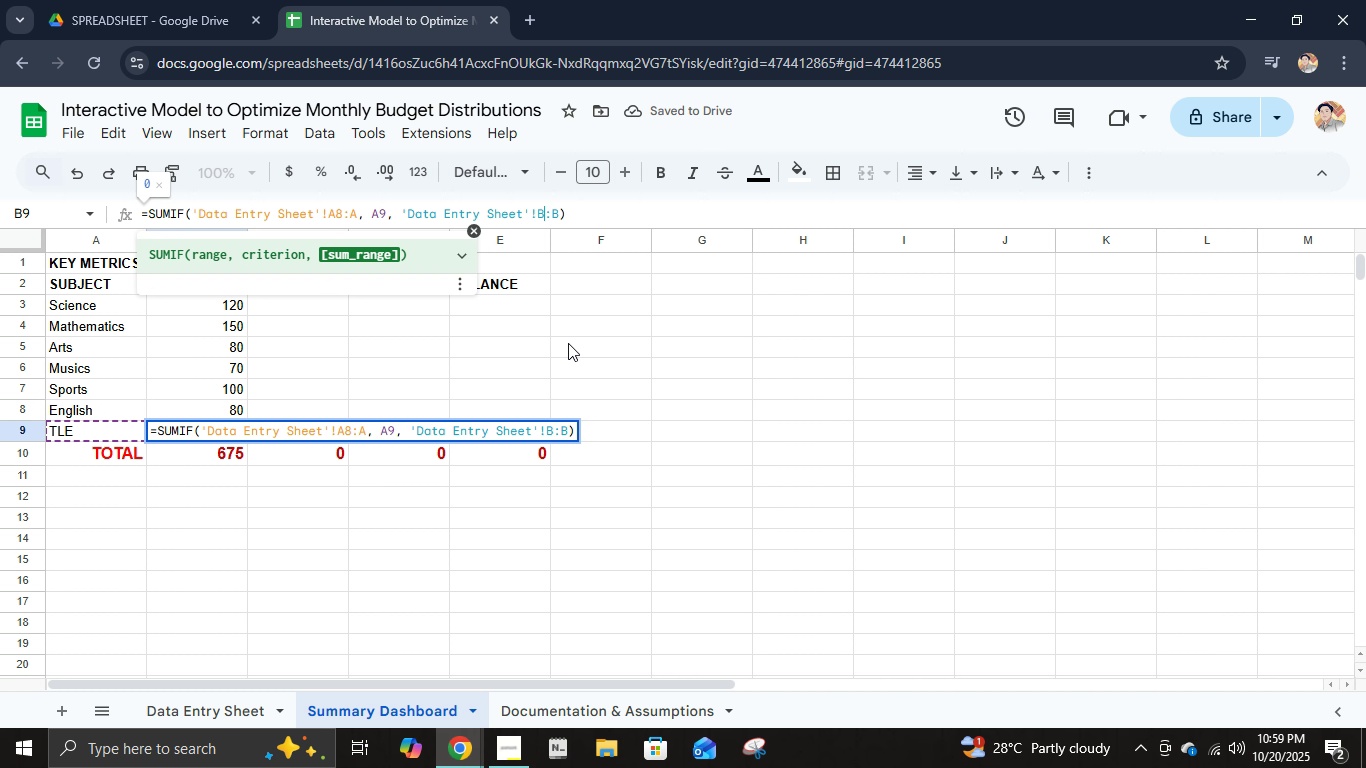 
key(2)
 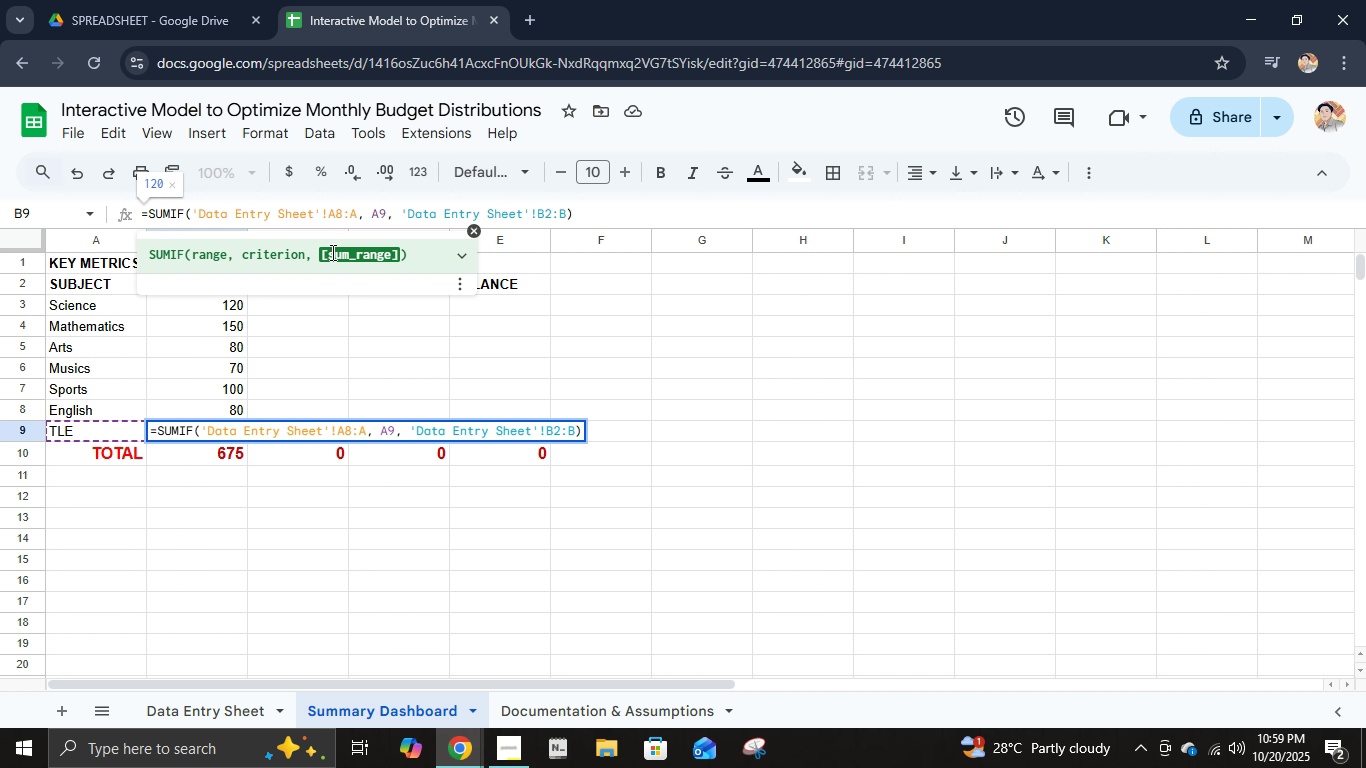 
left_click([341, 218])
 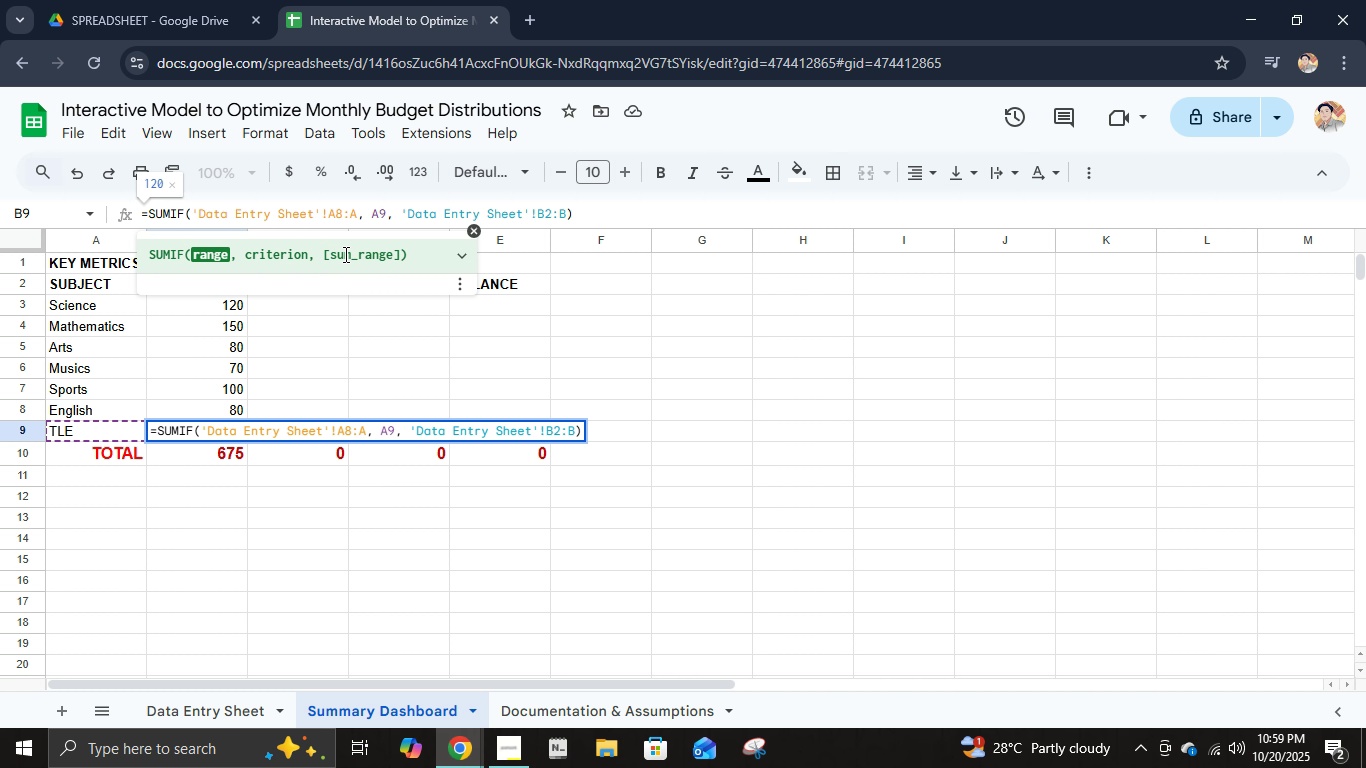 
key(Backspace)
 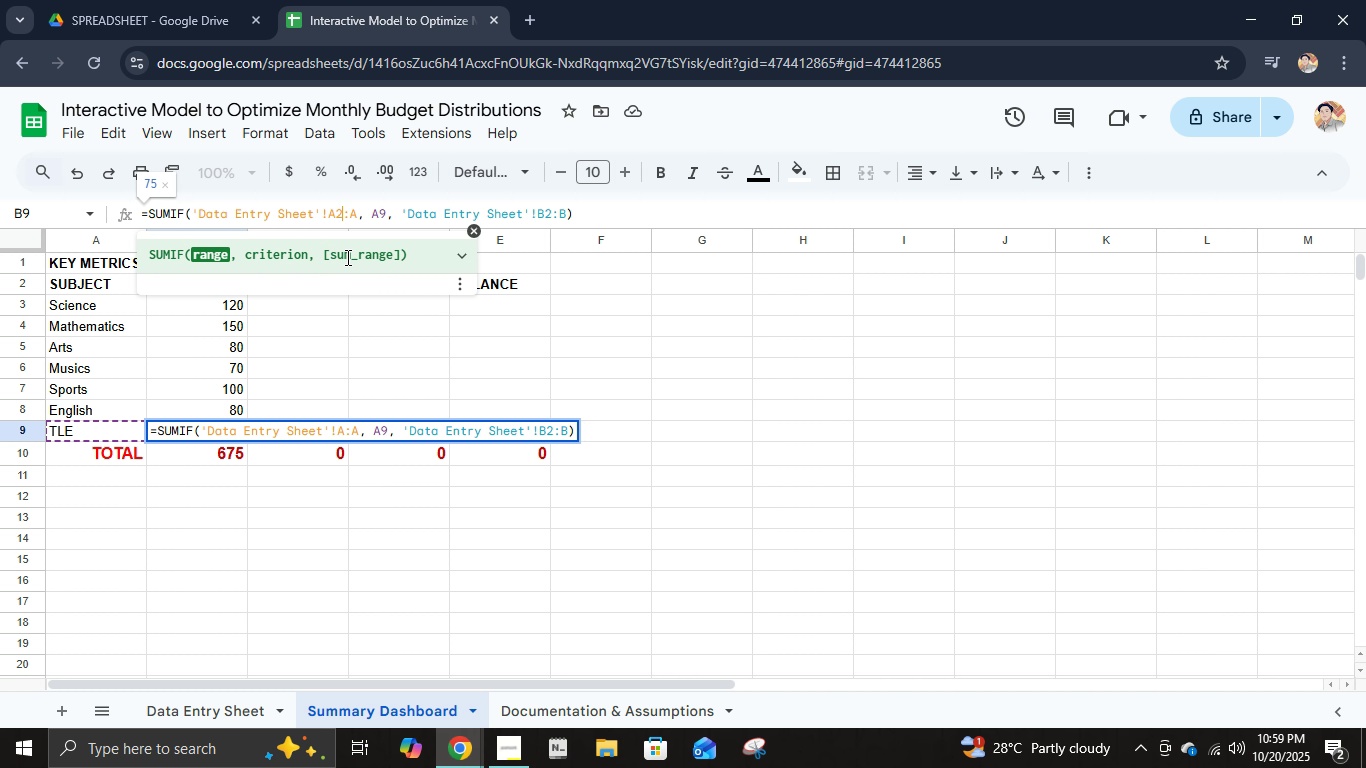 
key(2)
 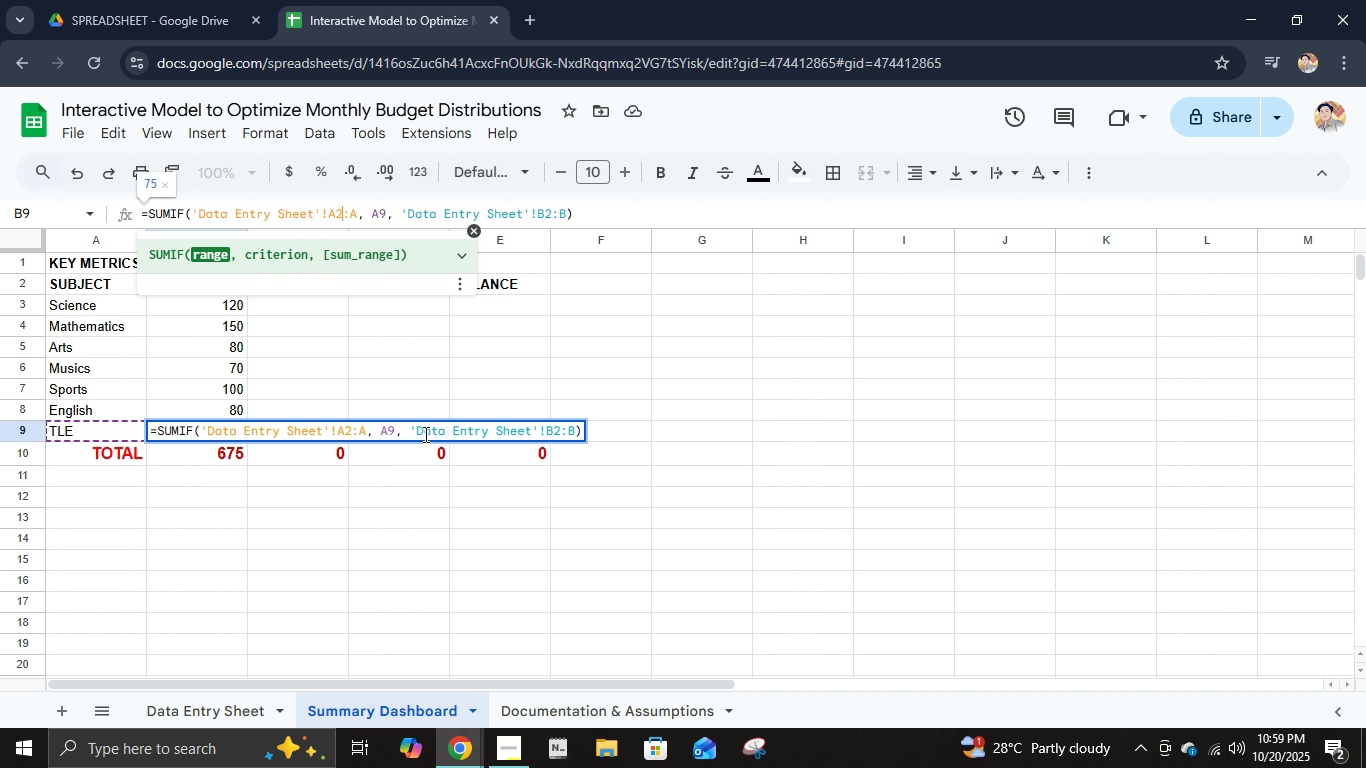 
key(Enter)
 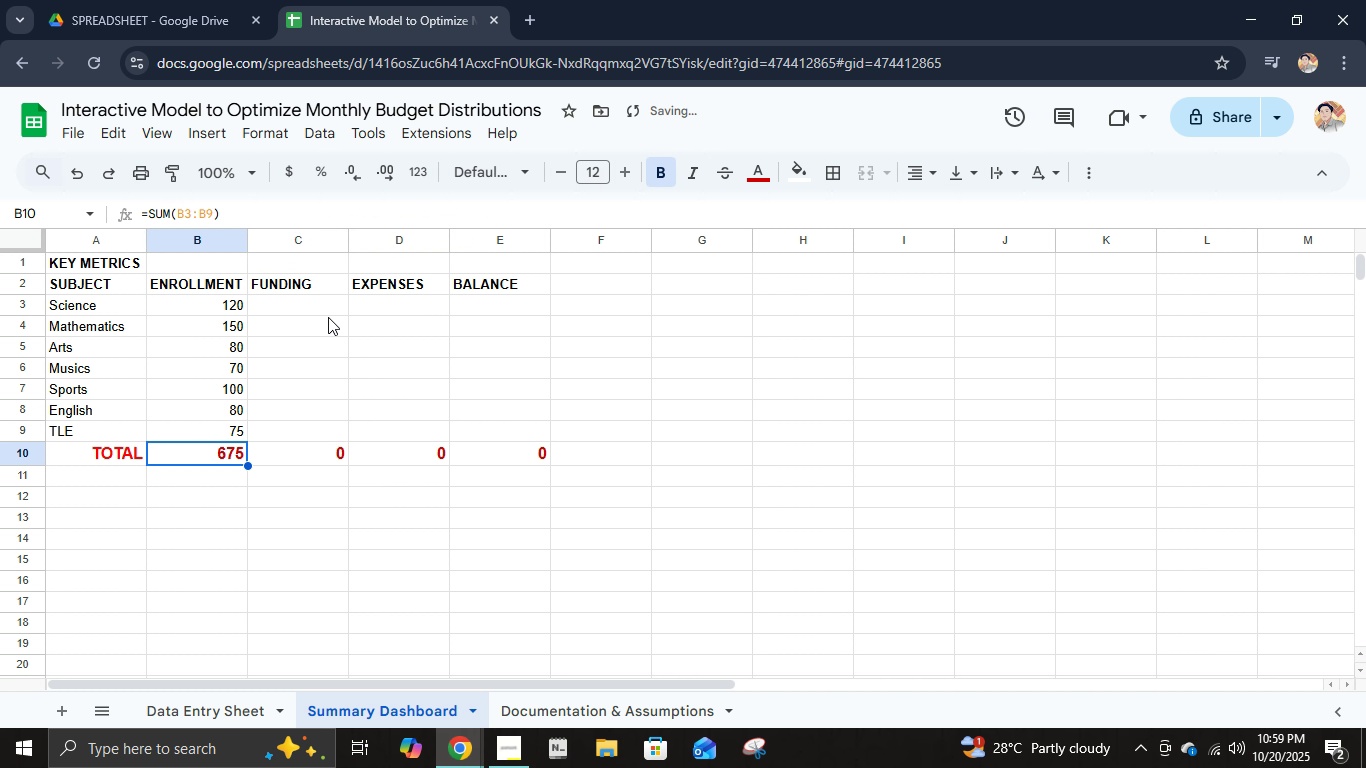 
left_click([328, 312])
 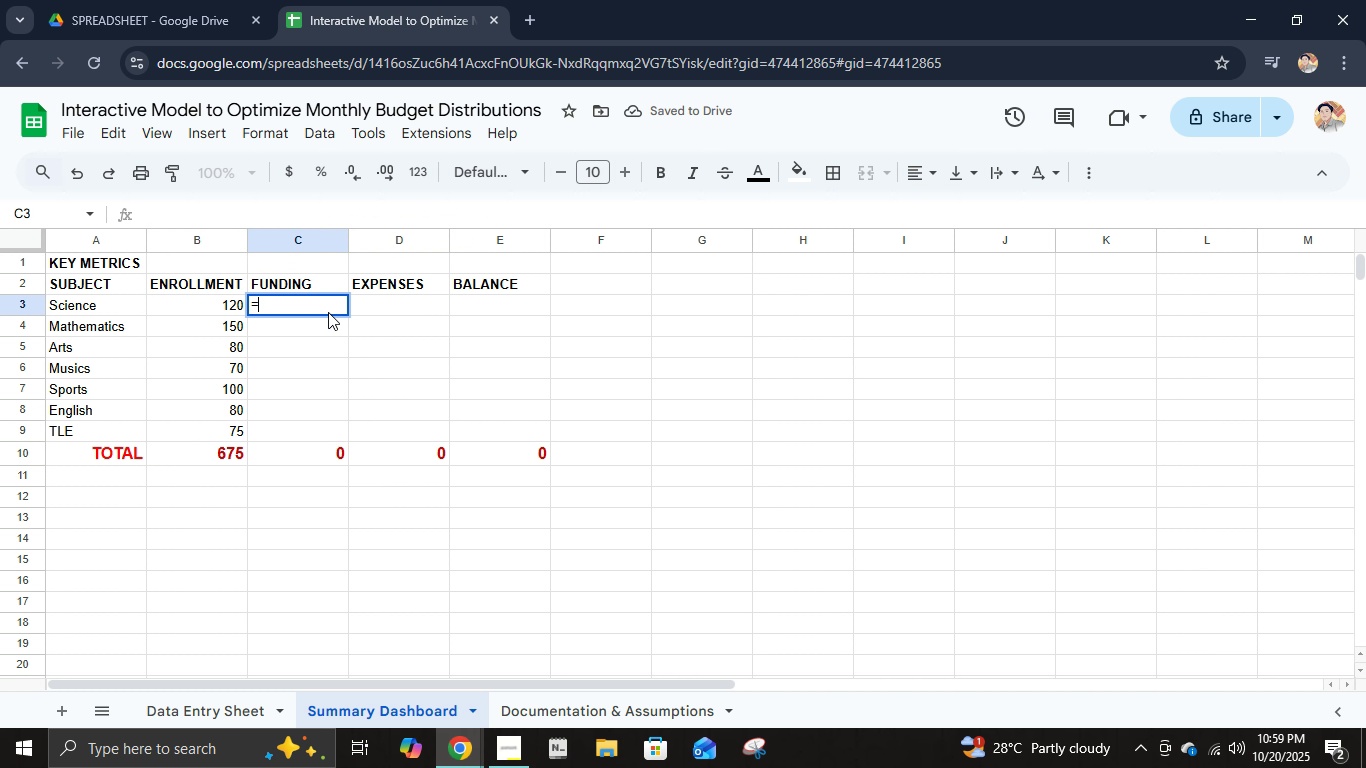 
type(=SUMIF()
 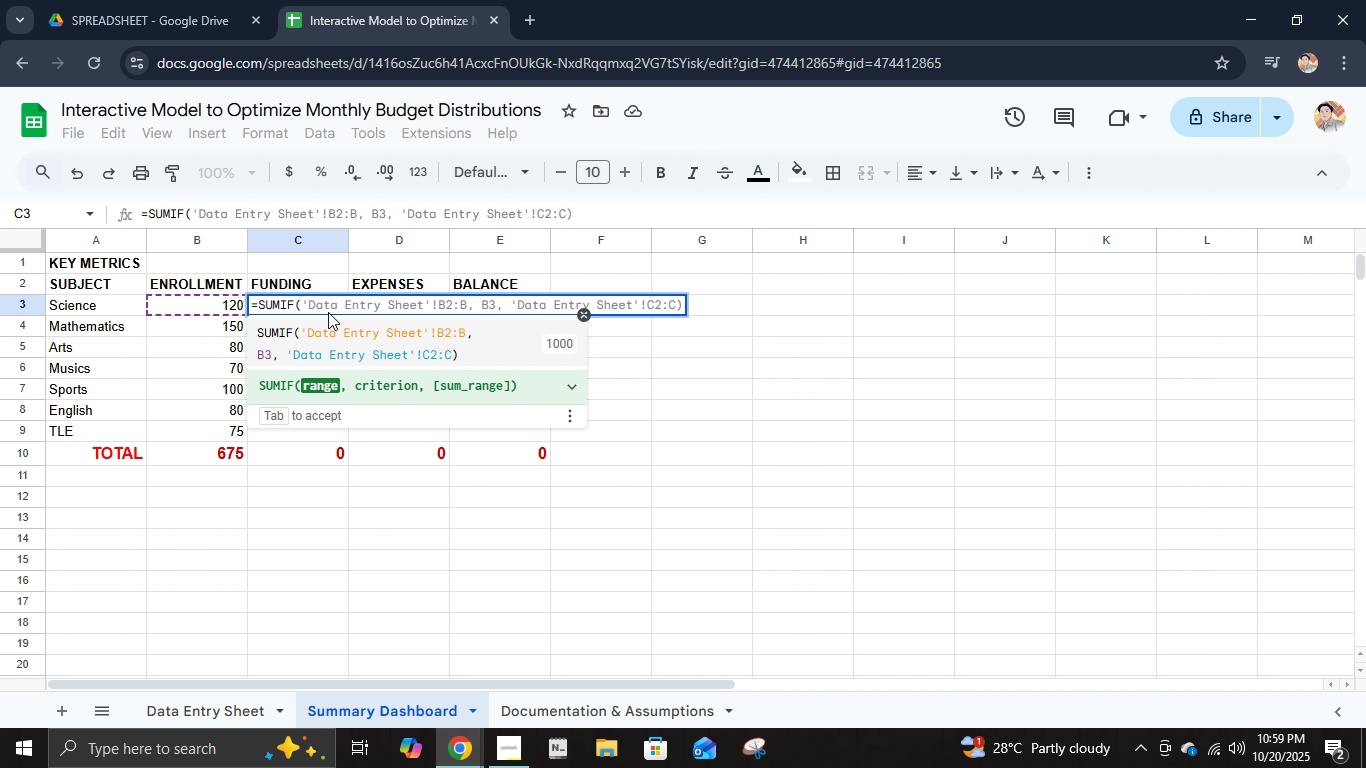 
mouse_move([48, 755])
 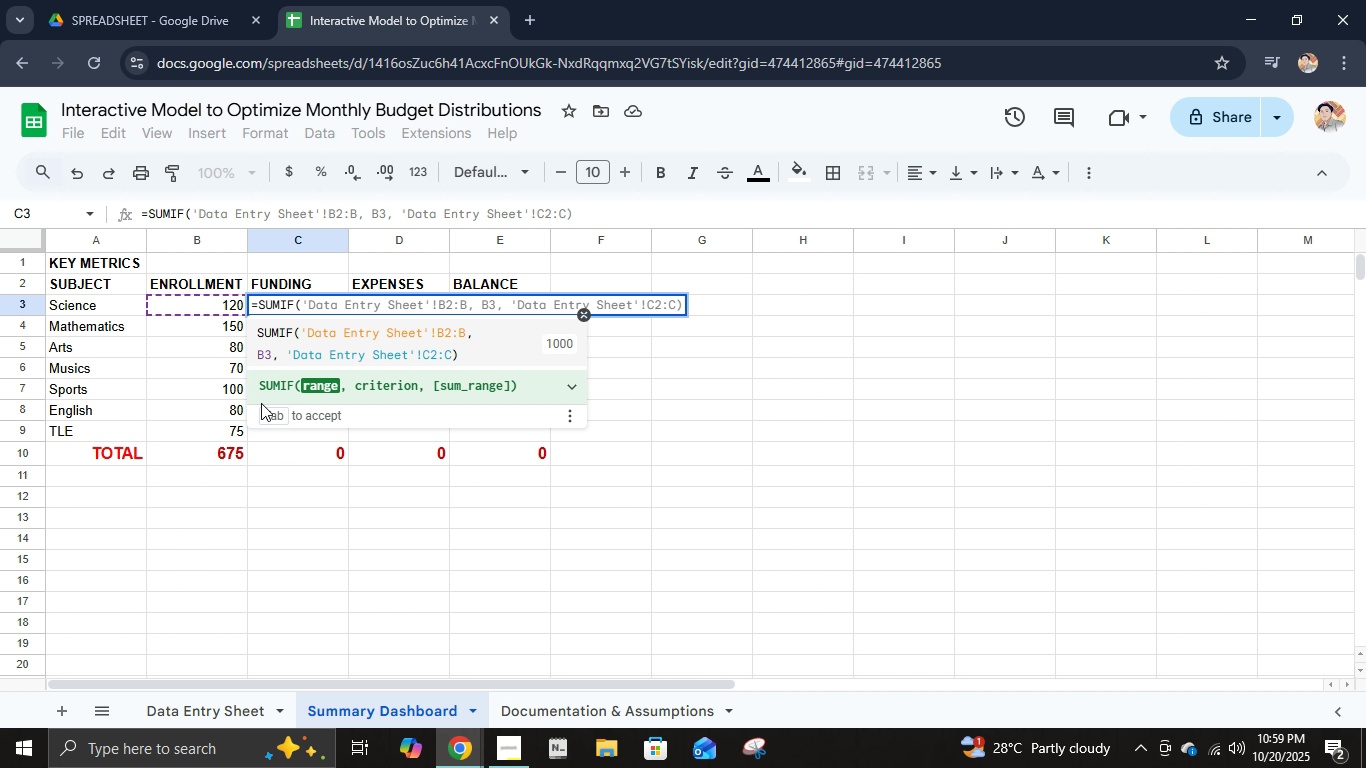 
mouse_move([325, 310])
 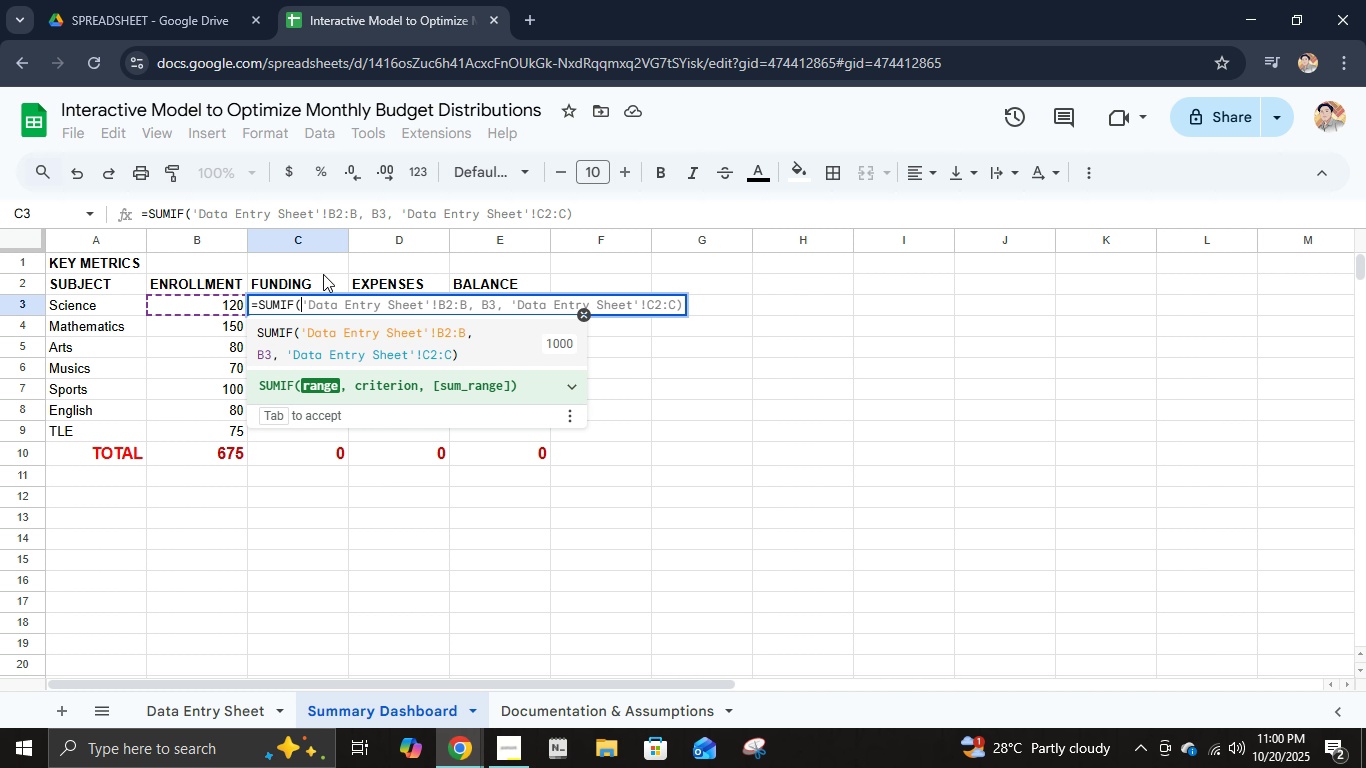 
wait(5.57)
 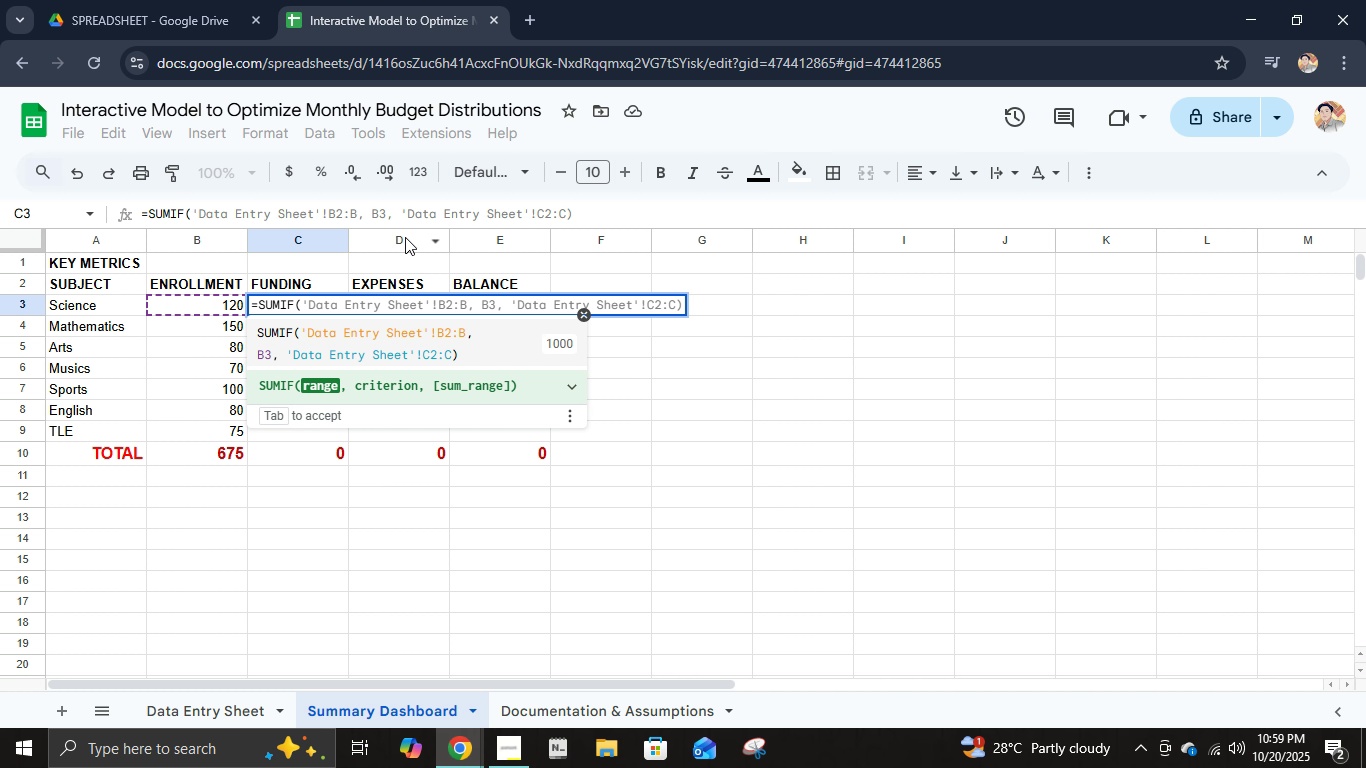 
type('DATA)
key(Backspace)
key(Backspace)
key(Backspace)
type(ata R)
key(Backspace)
type(Entry Sheet)
 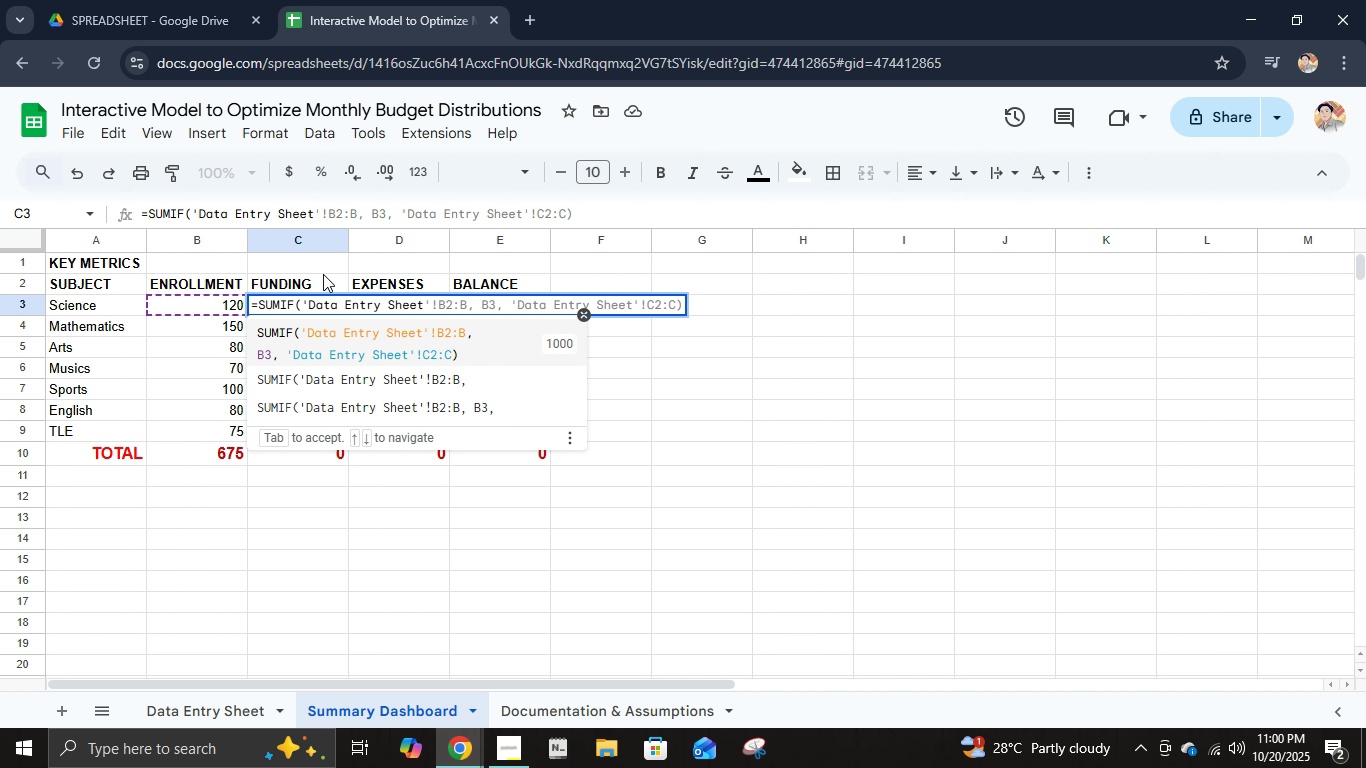 
wait(6.54)
 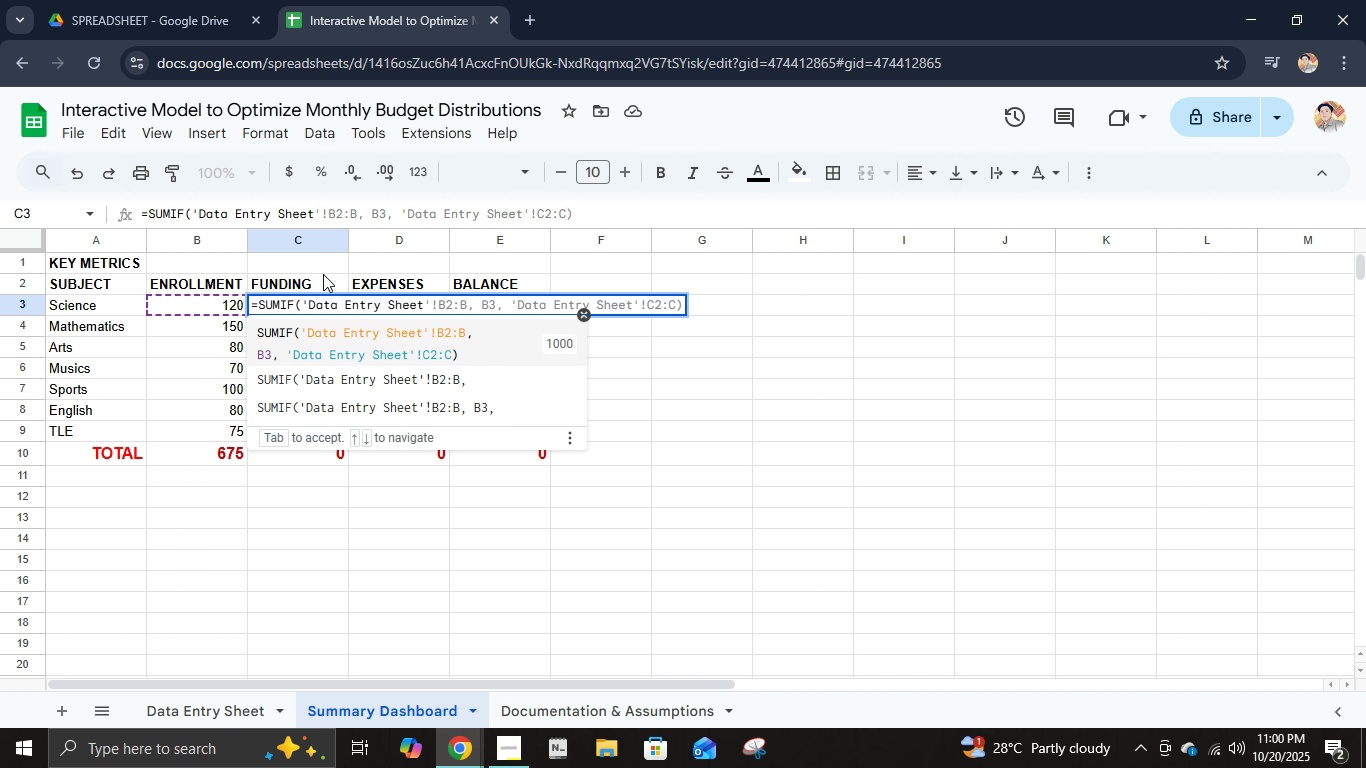 
type('!A)
key(Backspace)
type(a2:a< a2)
key(Backspace)
type(3, 'D)
key(Backspace)
type(Dara)
key(Backspace)
key(Backspace)
type(ta Entry Sheet,)
key(Backspace)
type('!F)
key(Backspace)
type(f2;f))
 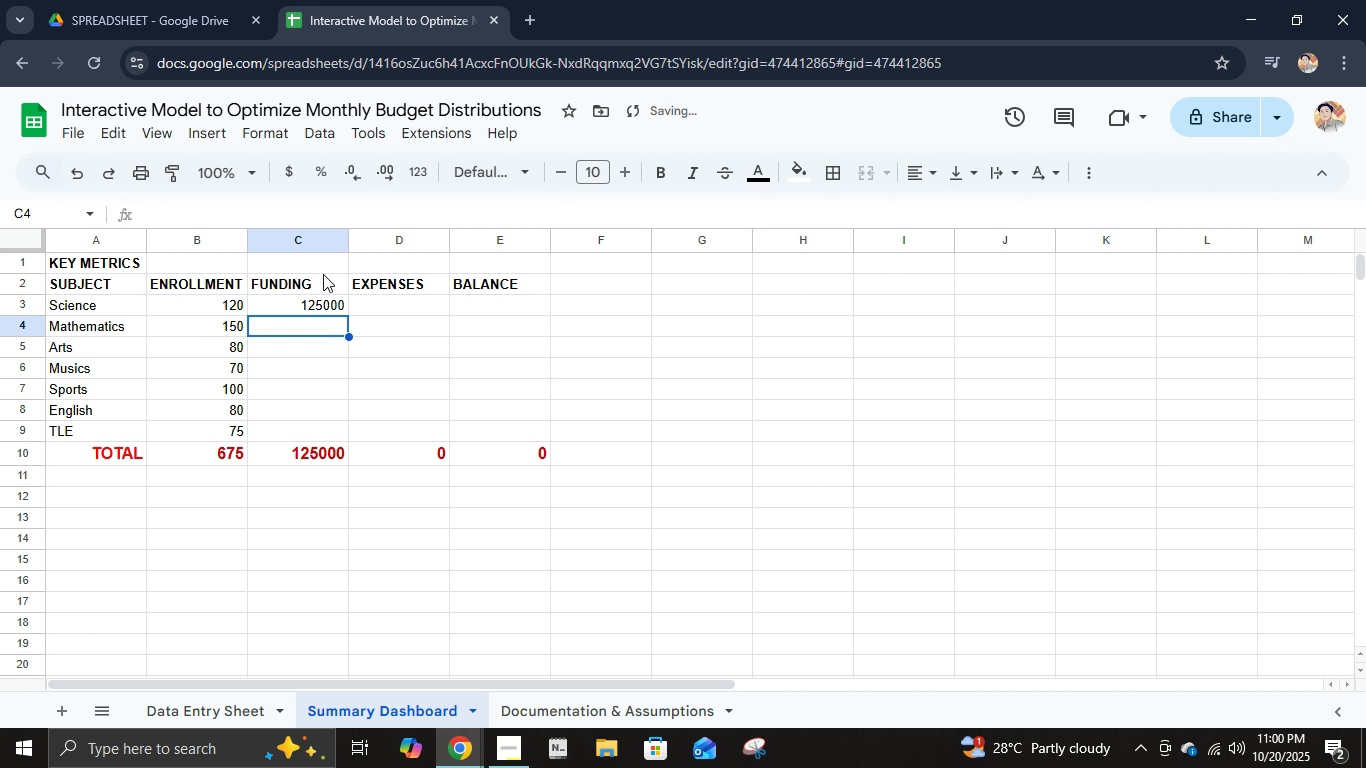 
 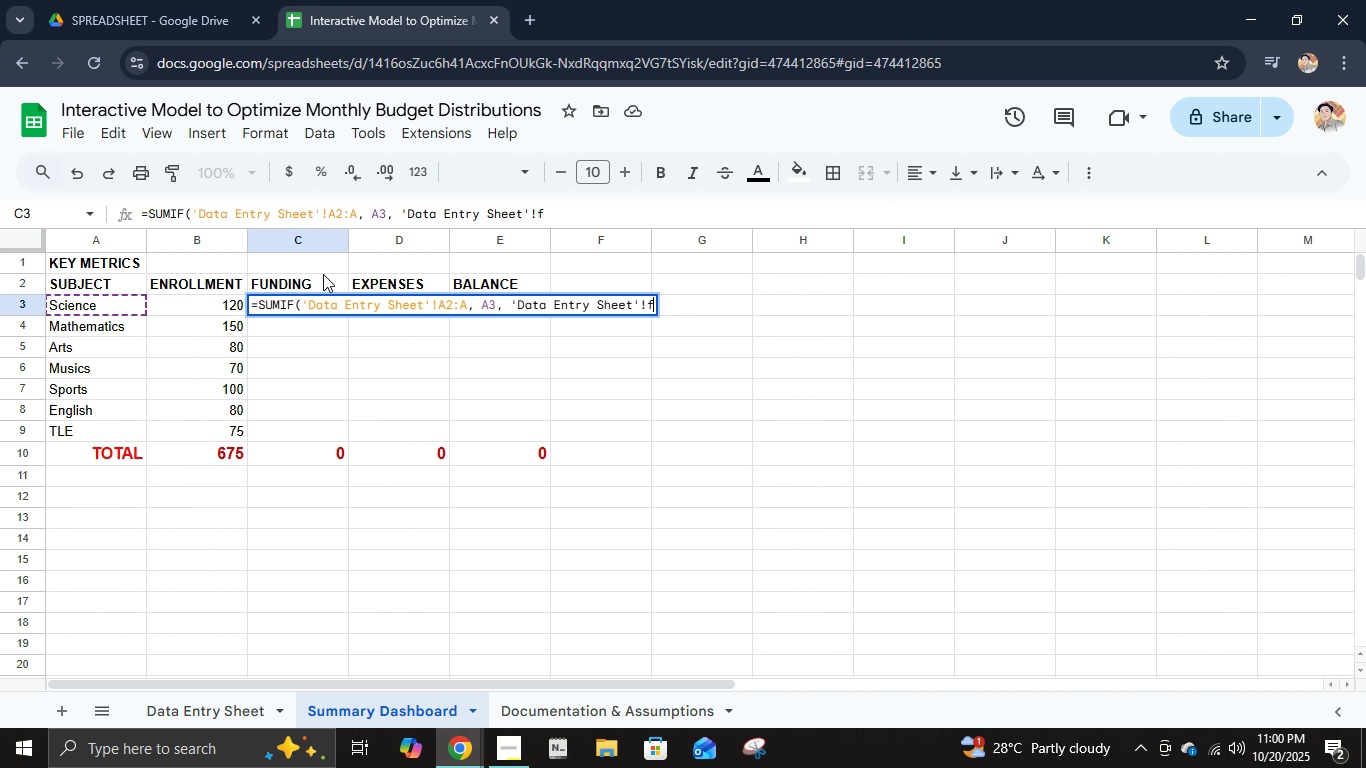 
hold_key(key=CapsLock, duration=0.36)
 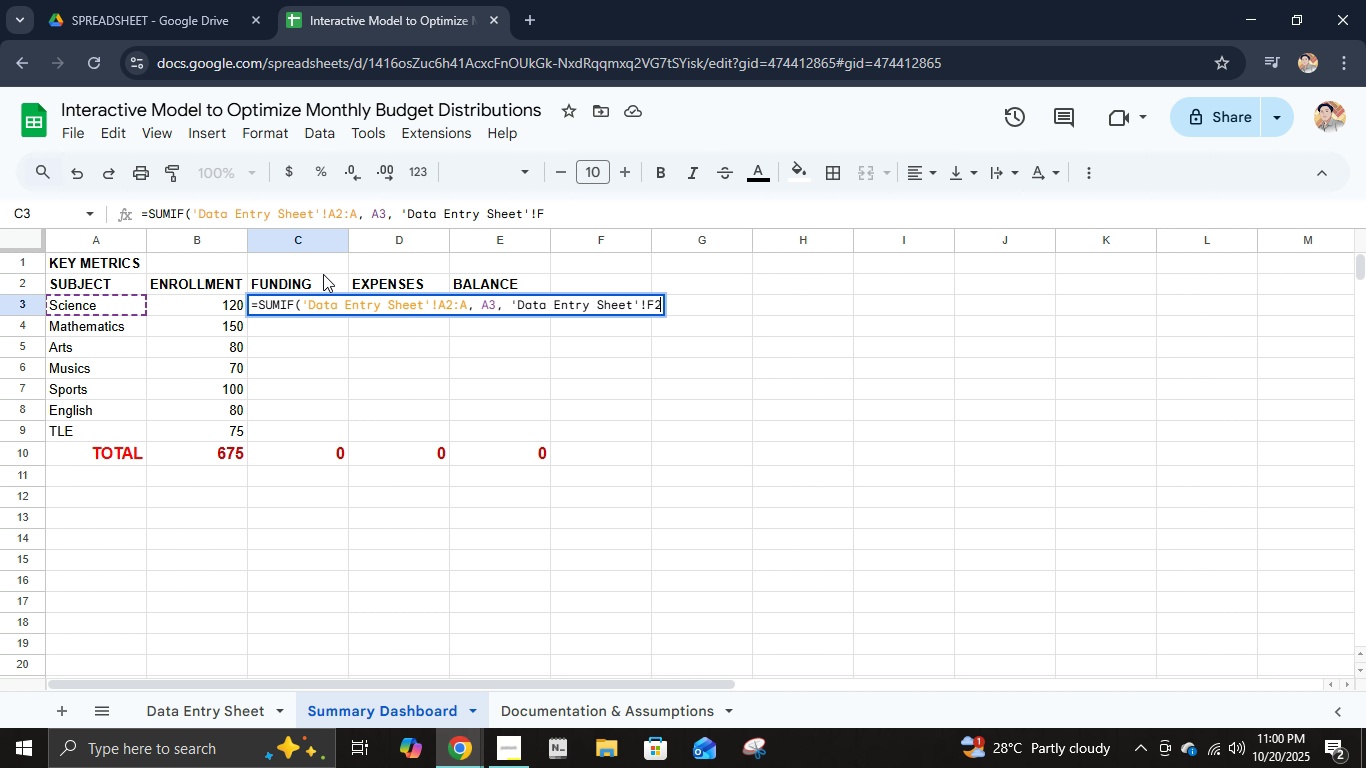 
key(Enter)
 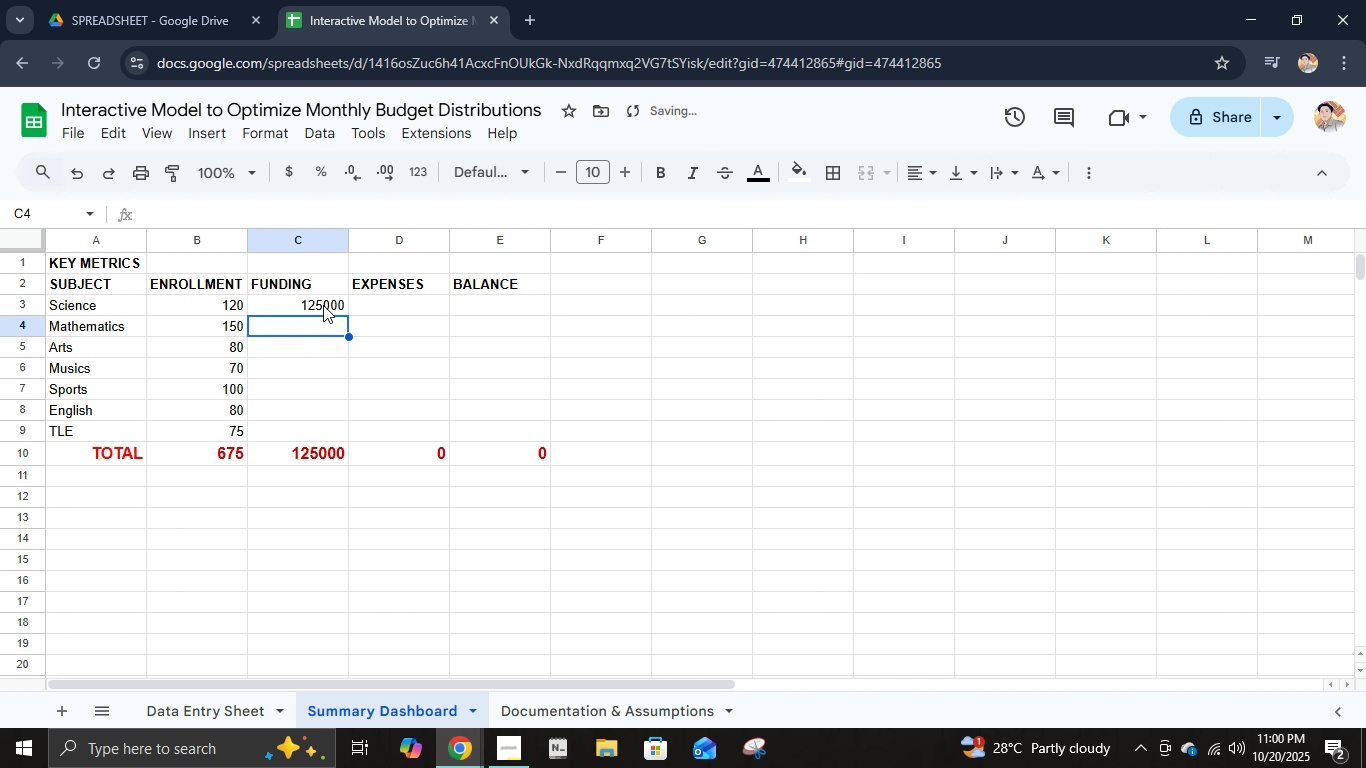 
left_click([323, 305])
 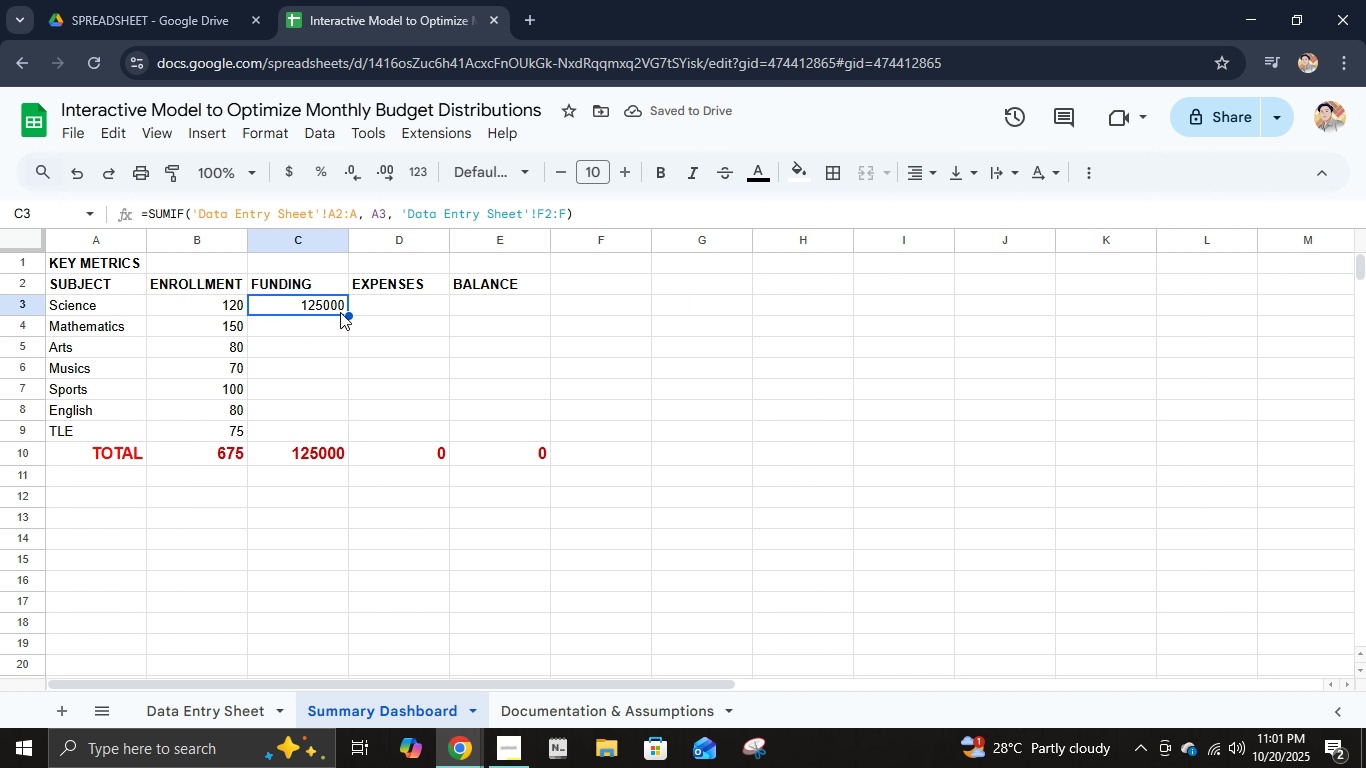 
left_click_drag(start_coordinate=[346, 316], to_coordinate=[500, 314])
 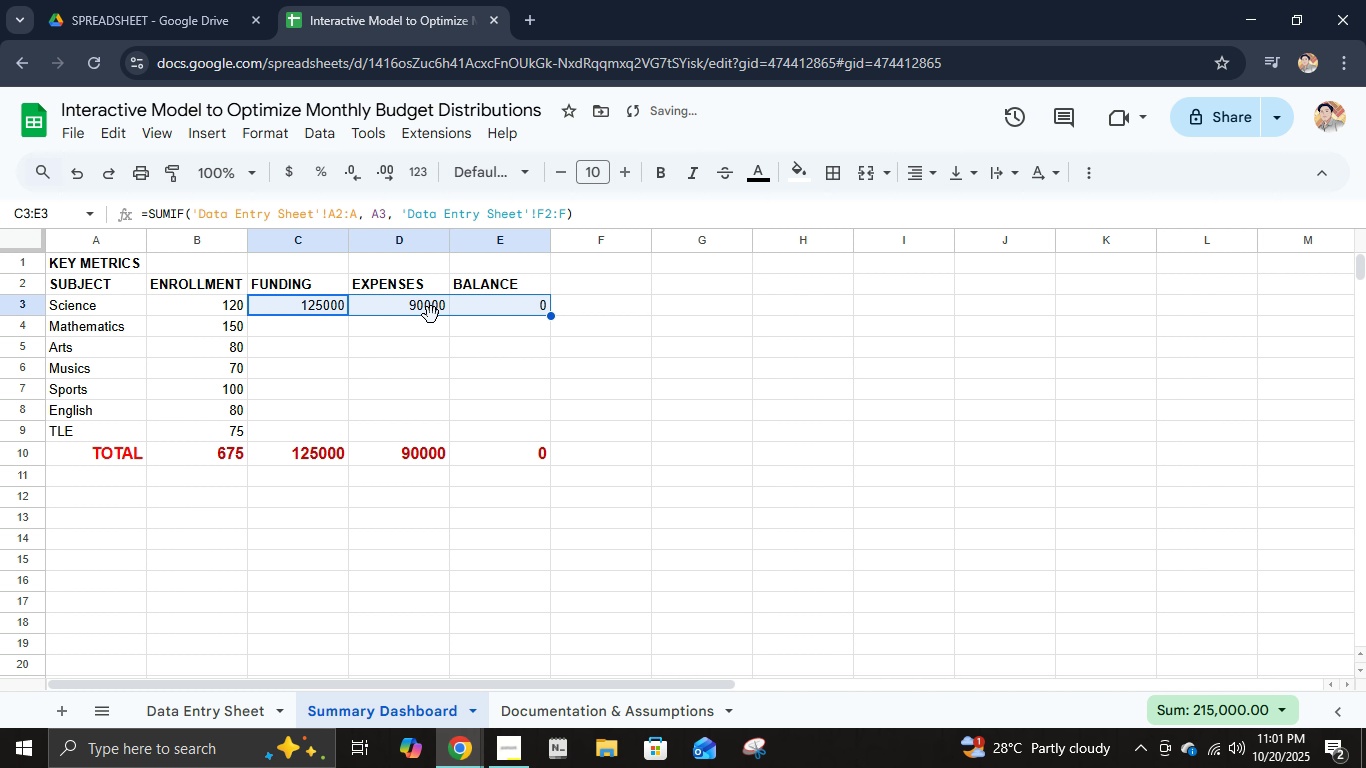 
left_click([431, 314])
 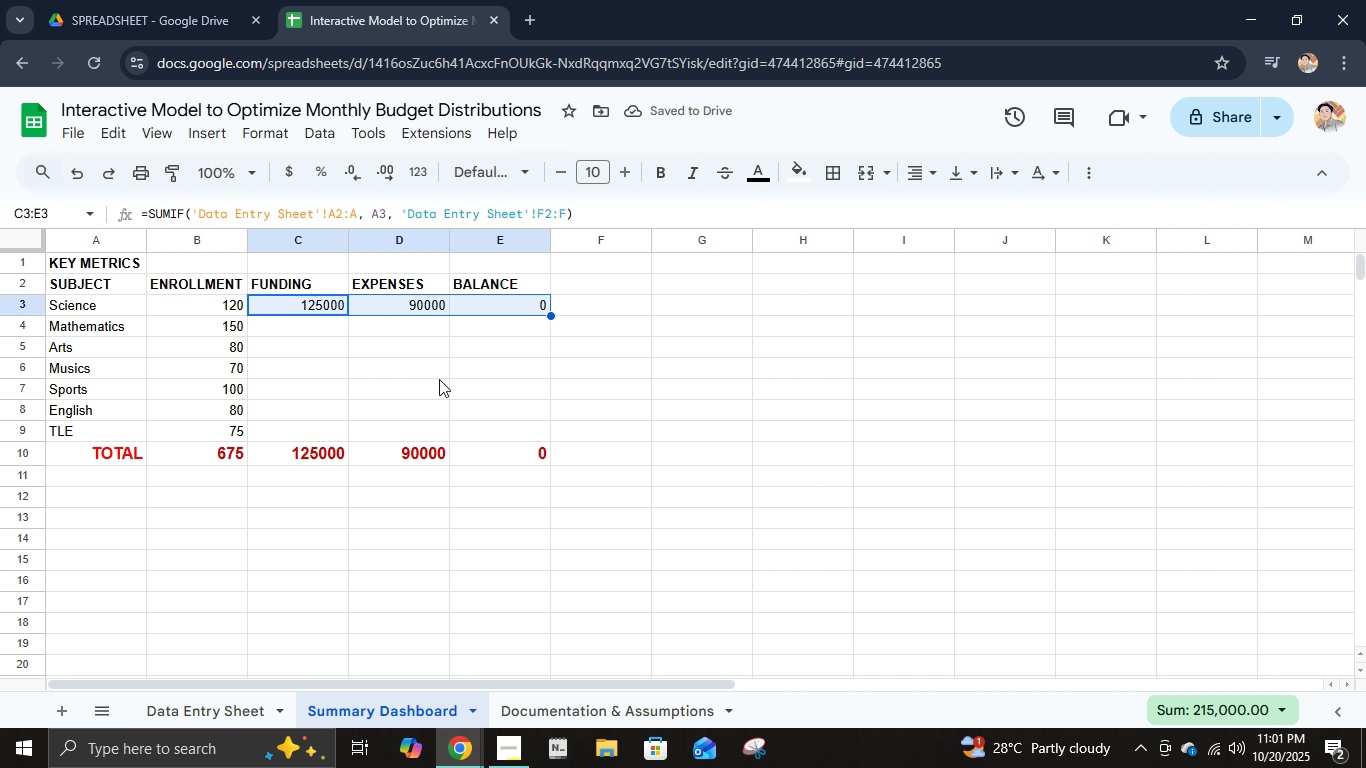 
left_click([439, 379])
 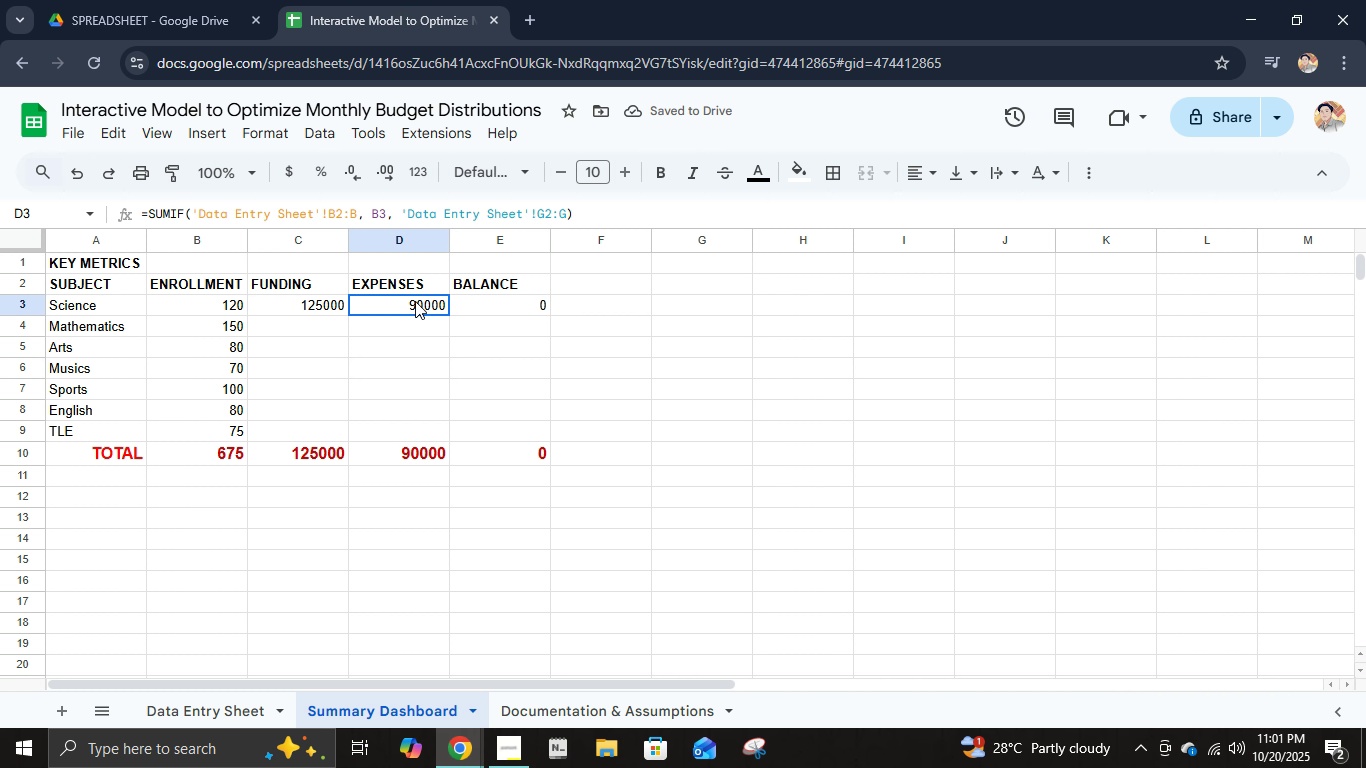 
left_click([415, 301])
 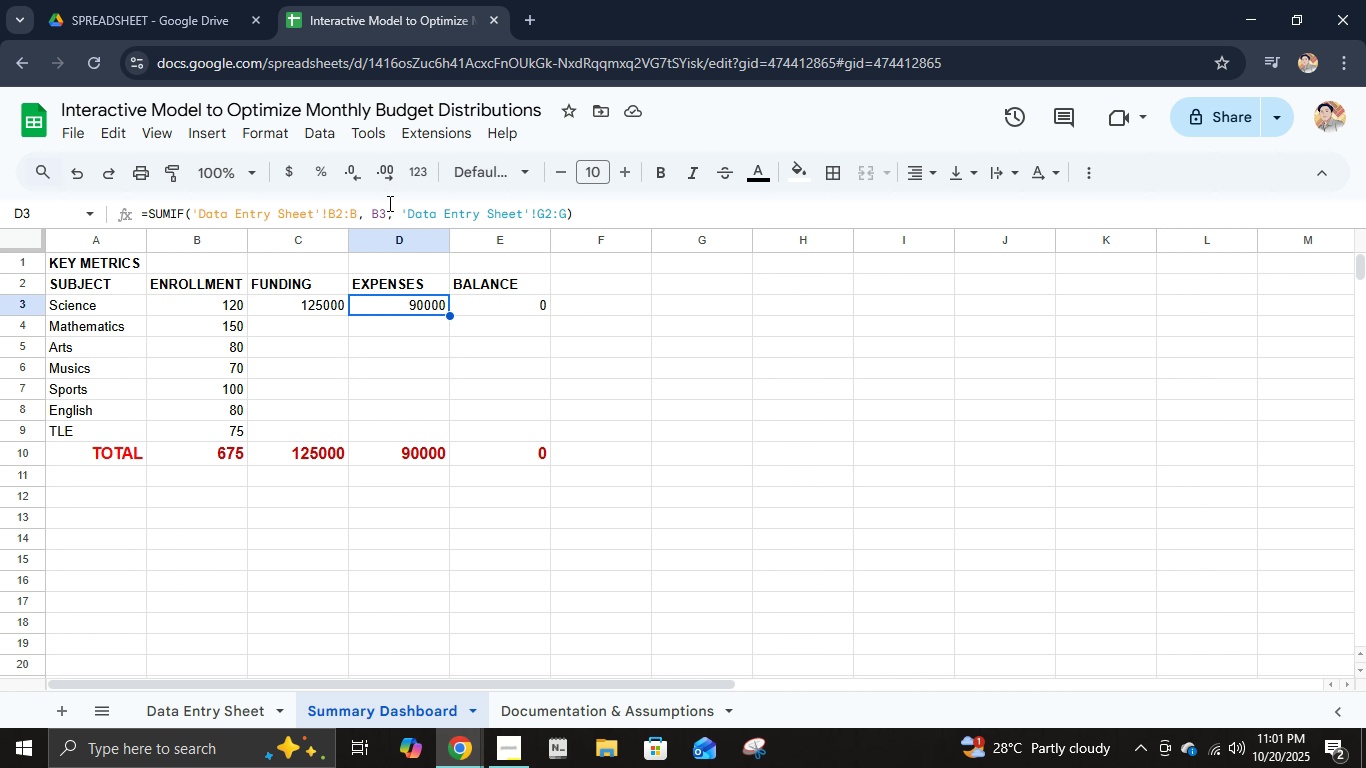 
left_click([384, 212])
 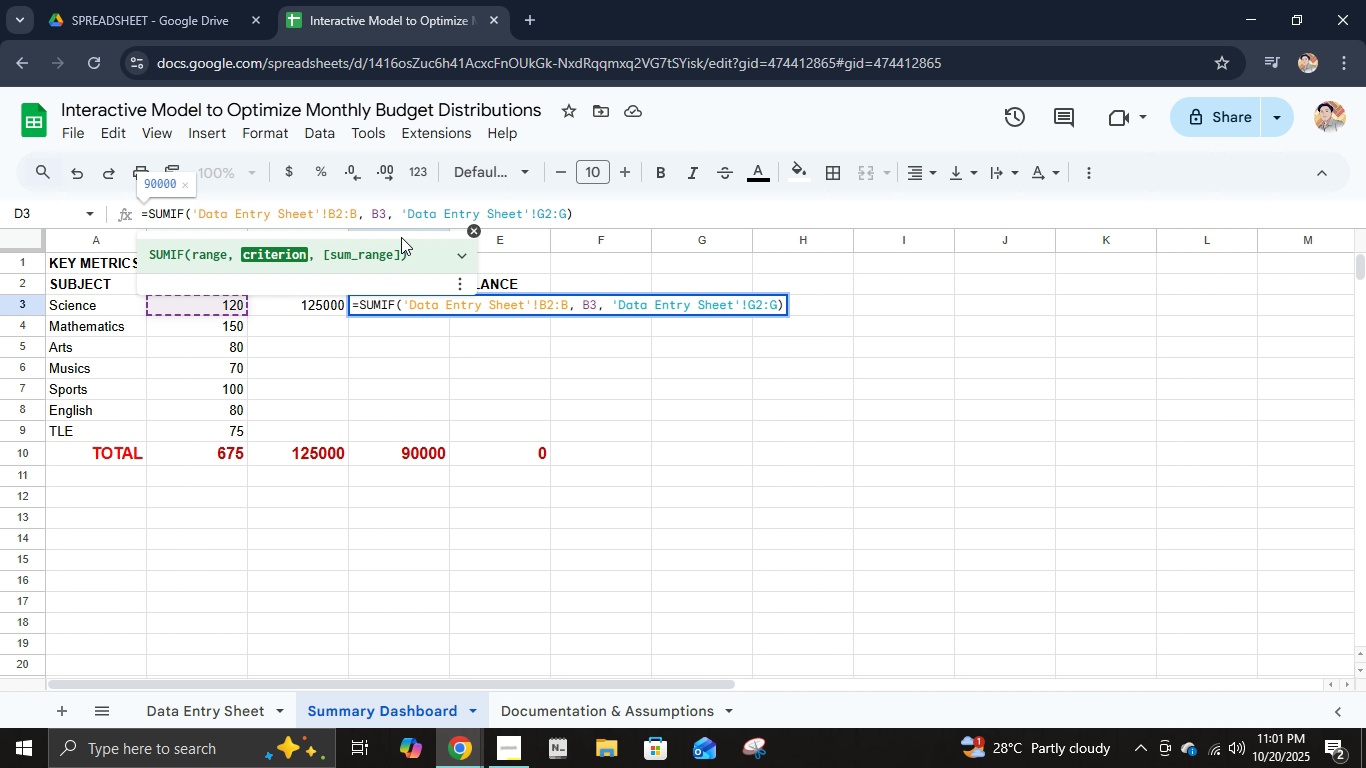 
key(ArrowLeft)
 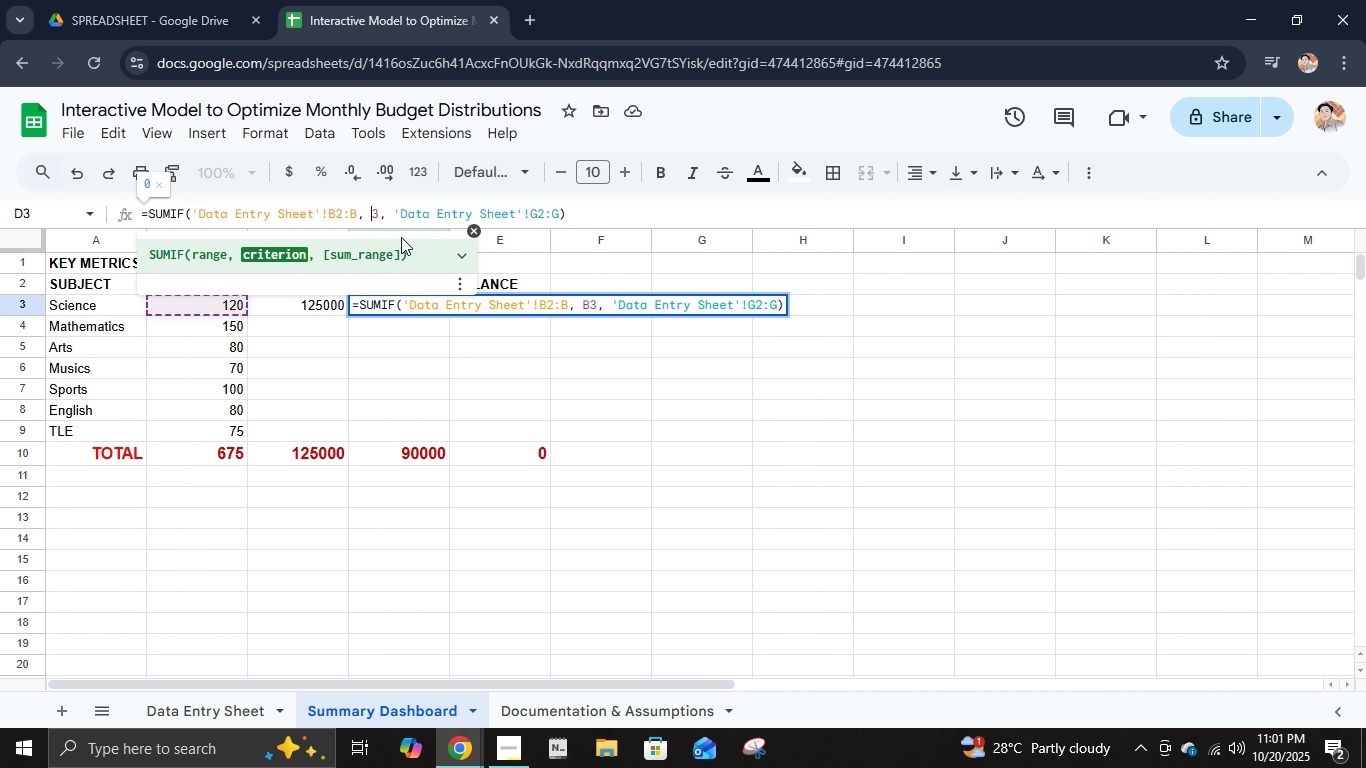 
key(Backspace)
 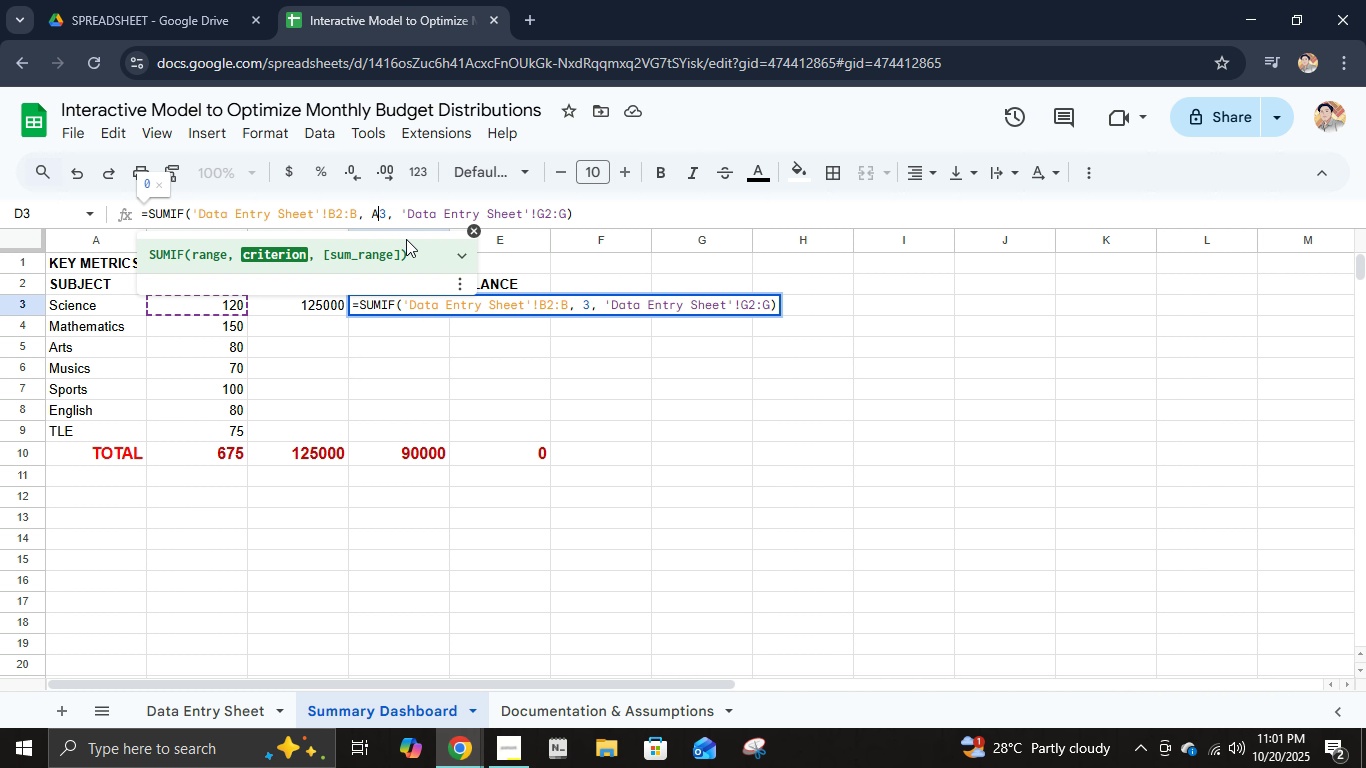 
key(A)
 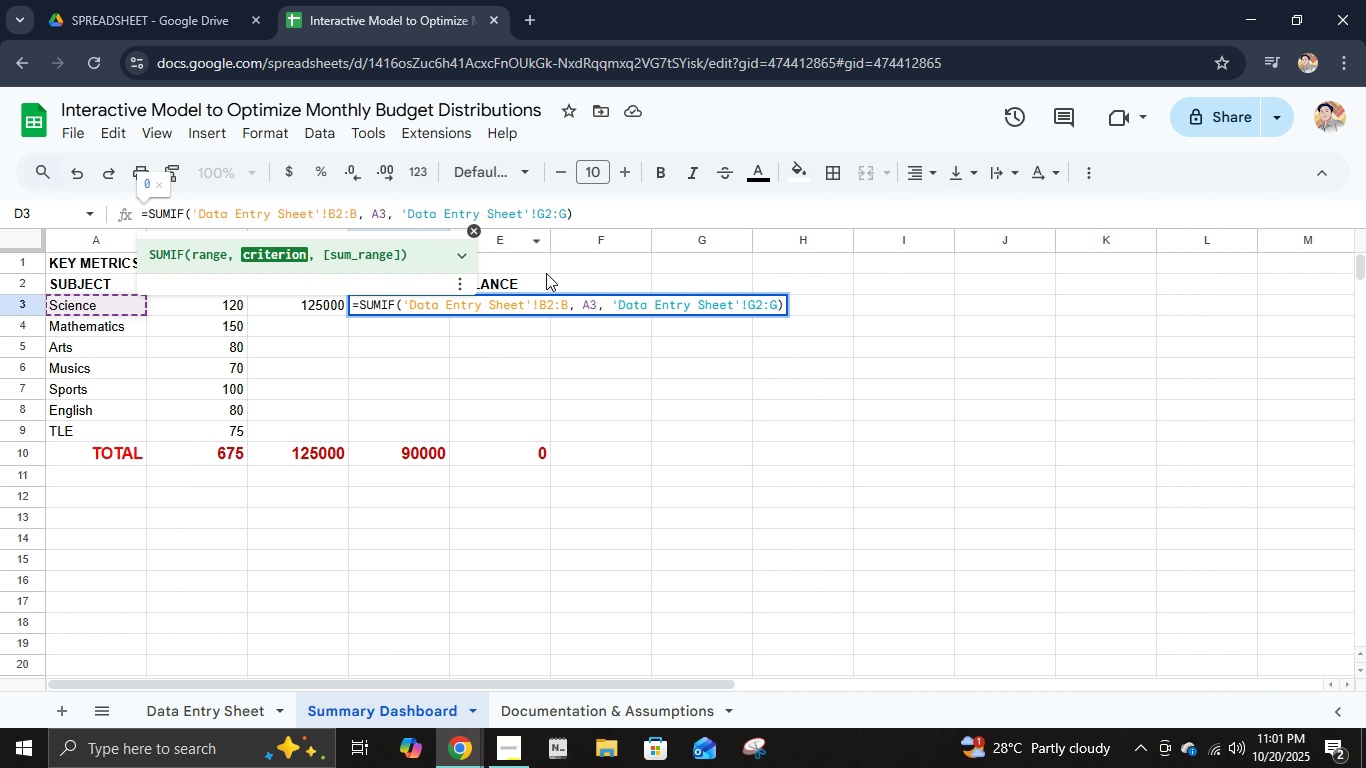 
mouse_move([546, 290])
 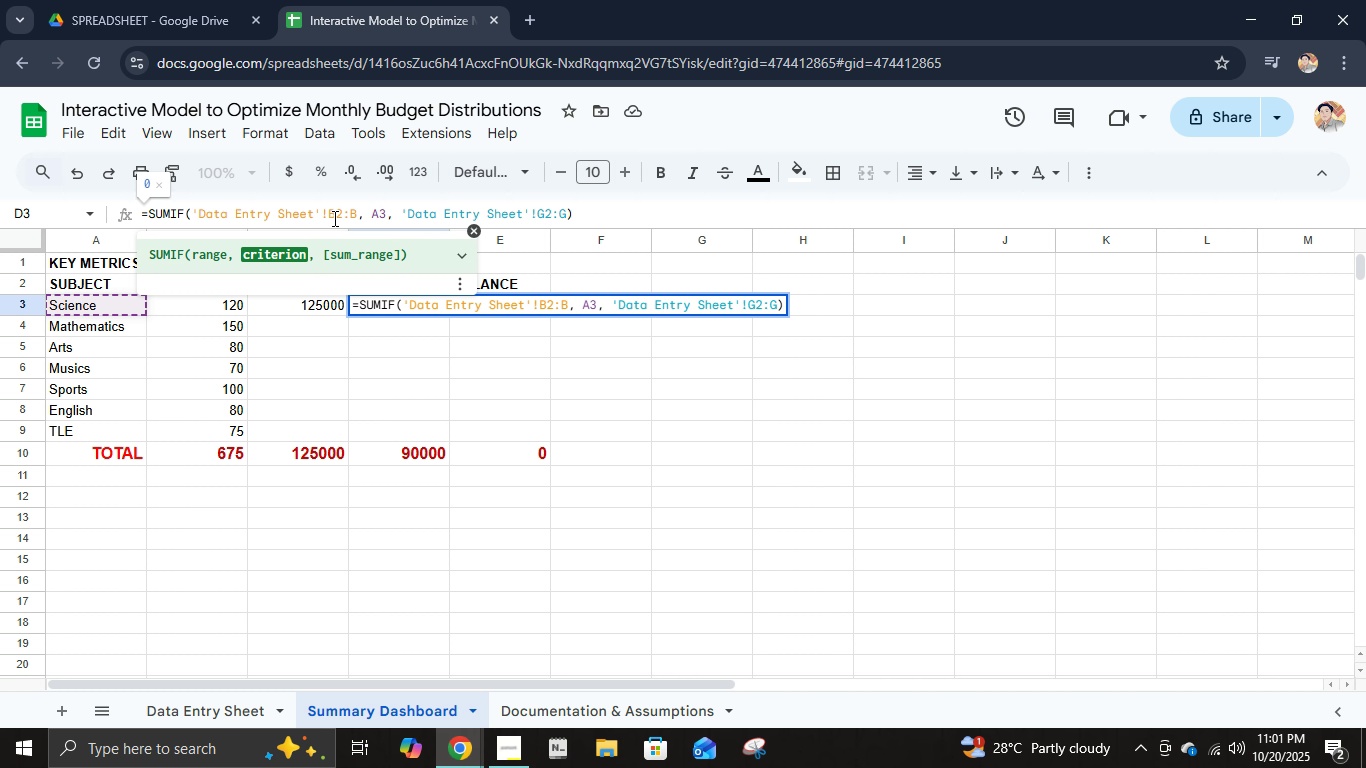 
left_click([333, 218])
 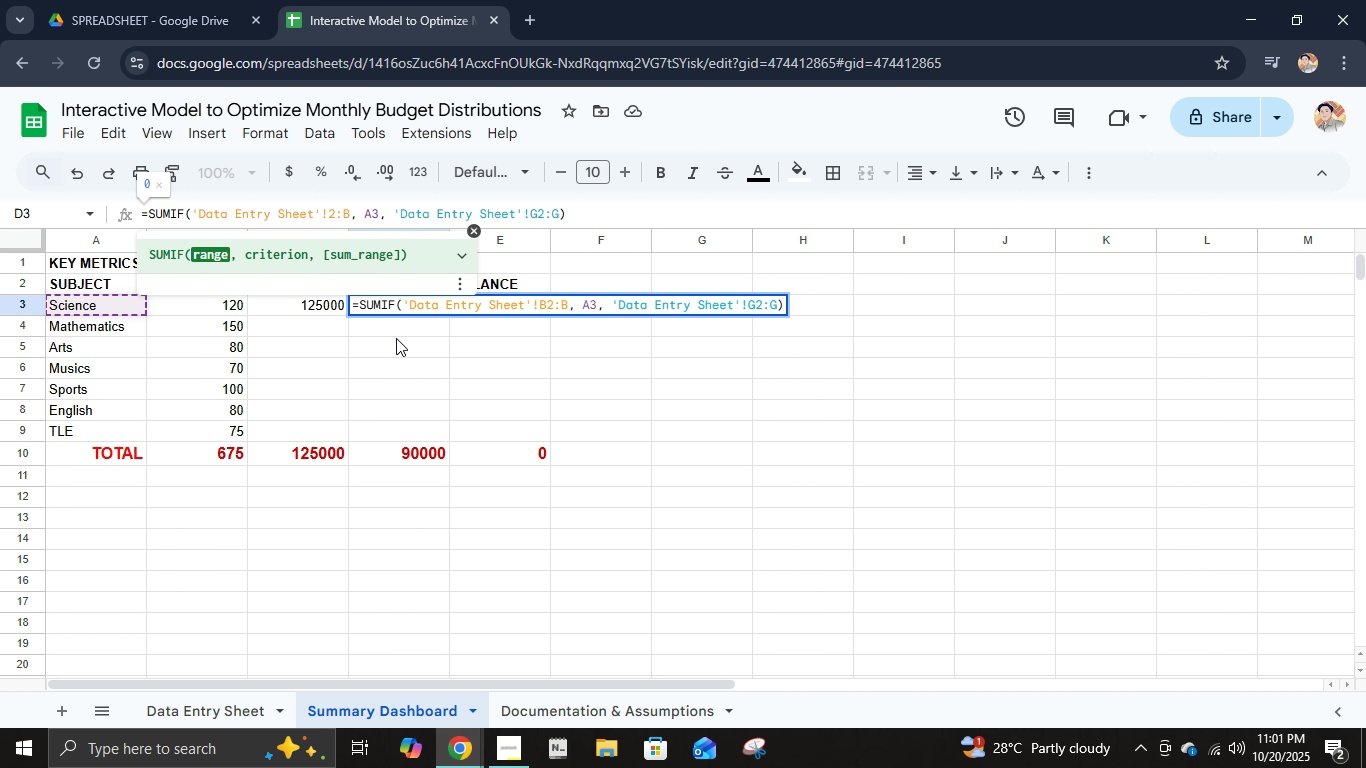 
key(Backspace)
 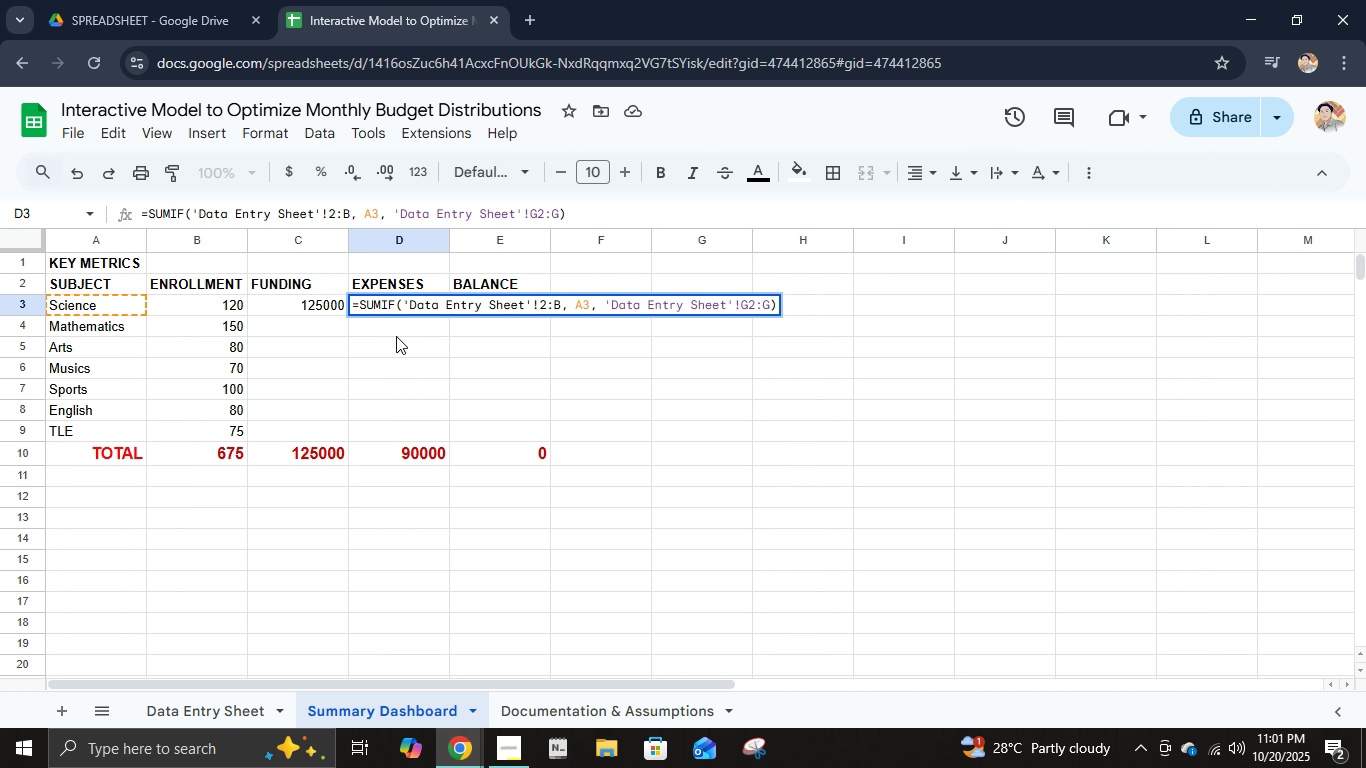 
key(A)
 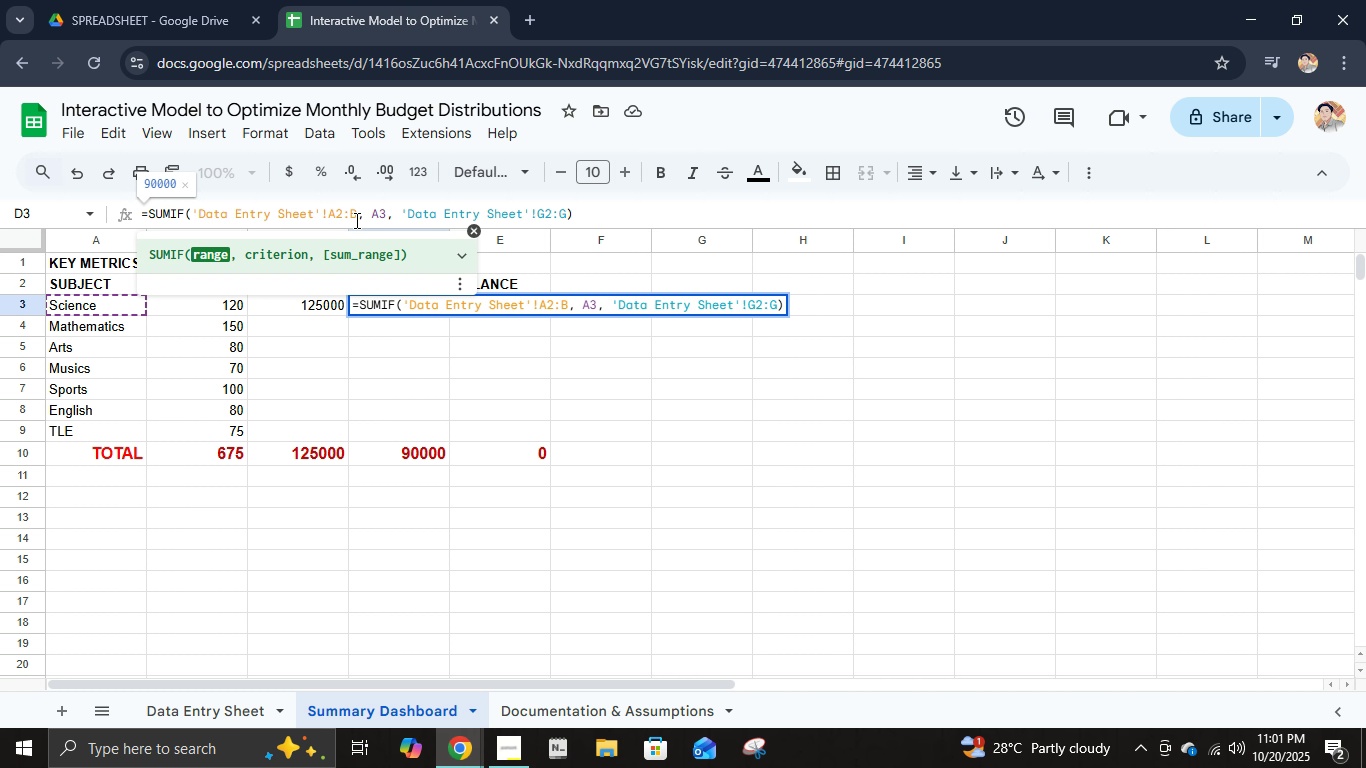 
wait(5.03)
 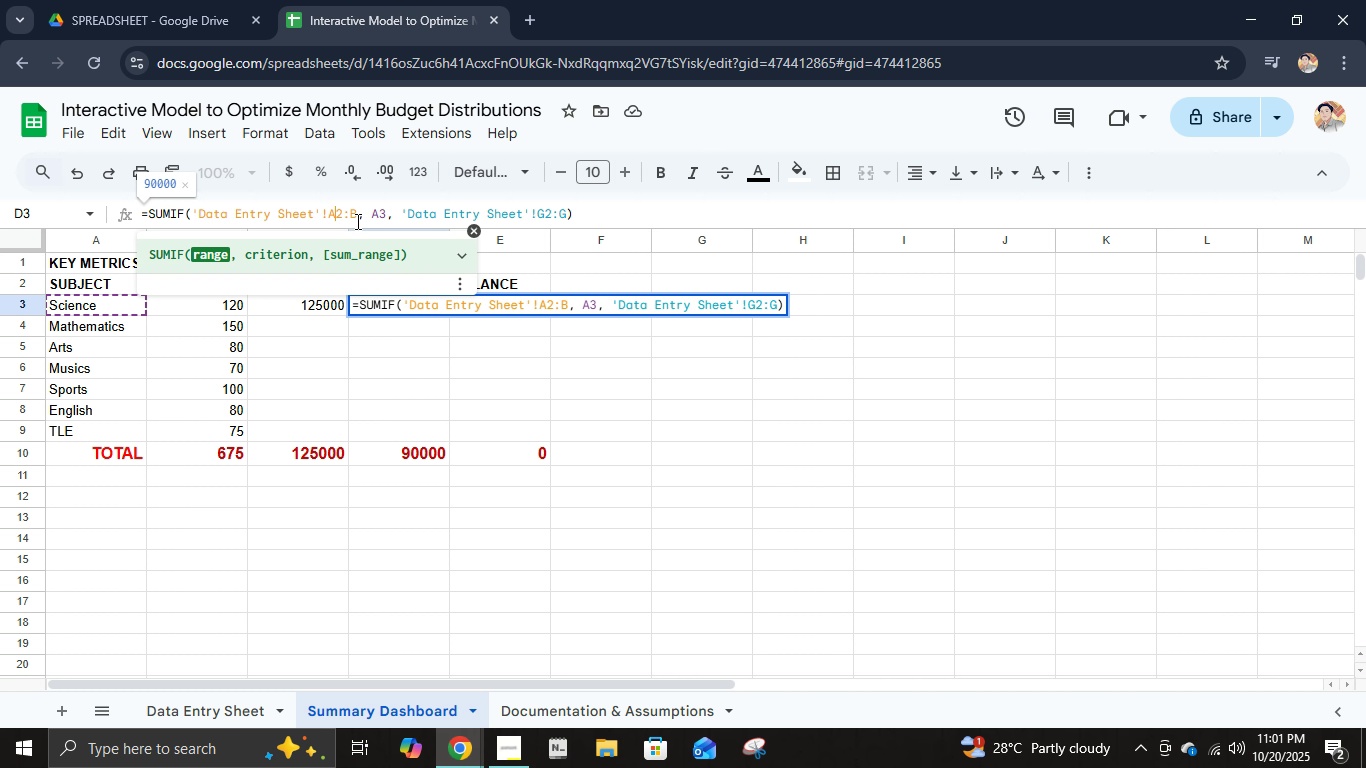 
left_click([363, 216])
 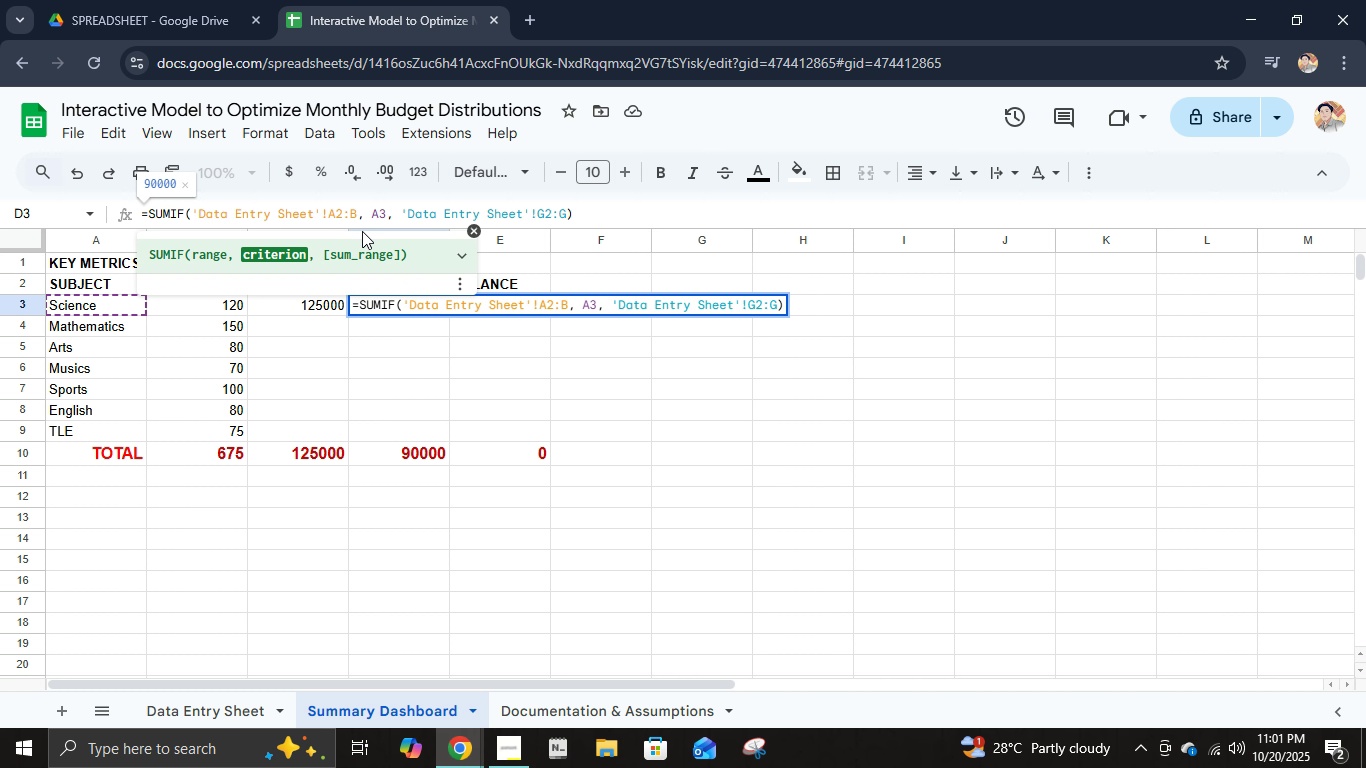 
key(ArrowLeft)
 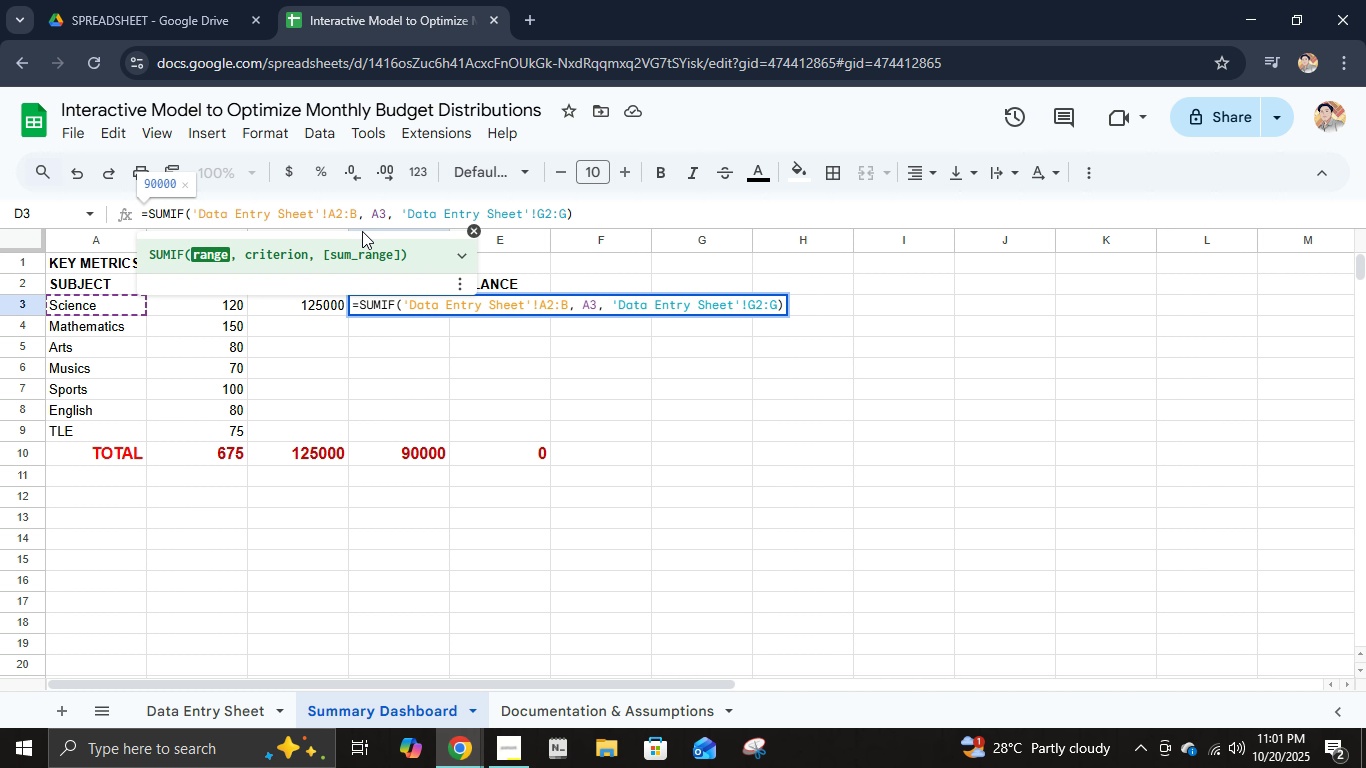 
key(Backspace)
 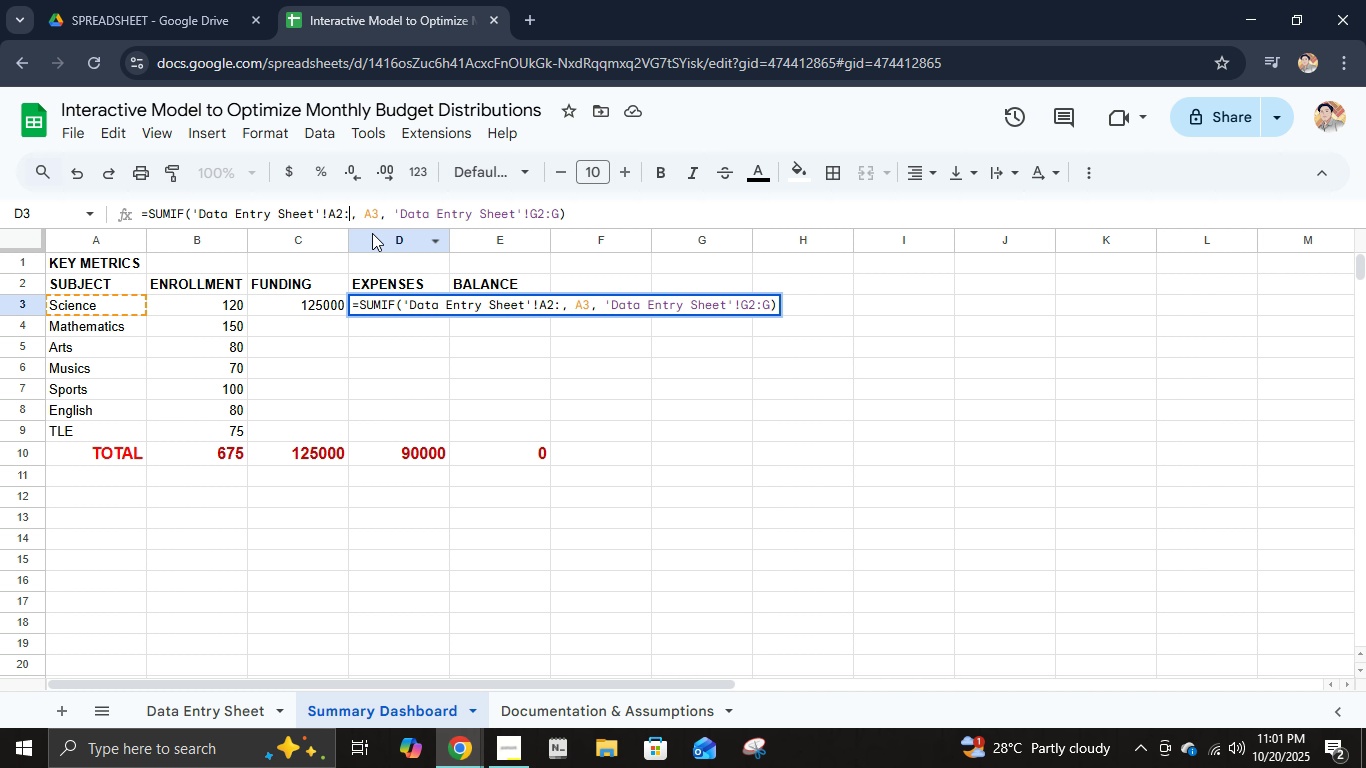 
wait(8.11)
 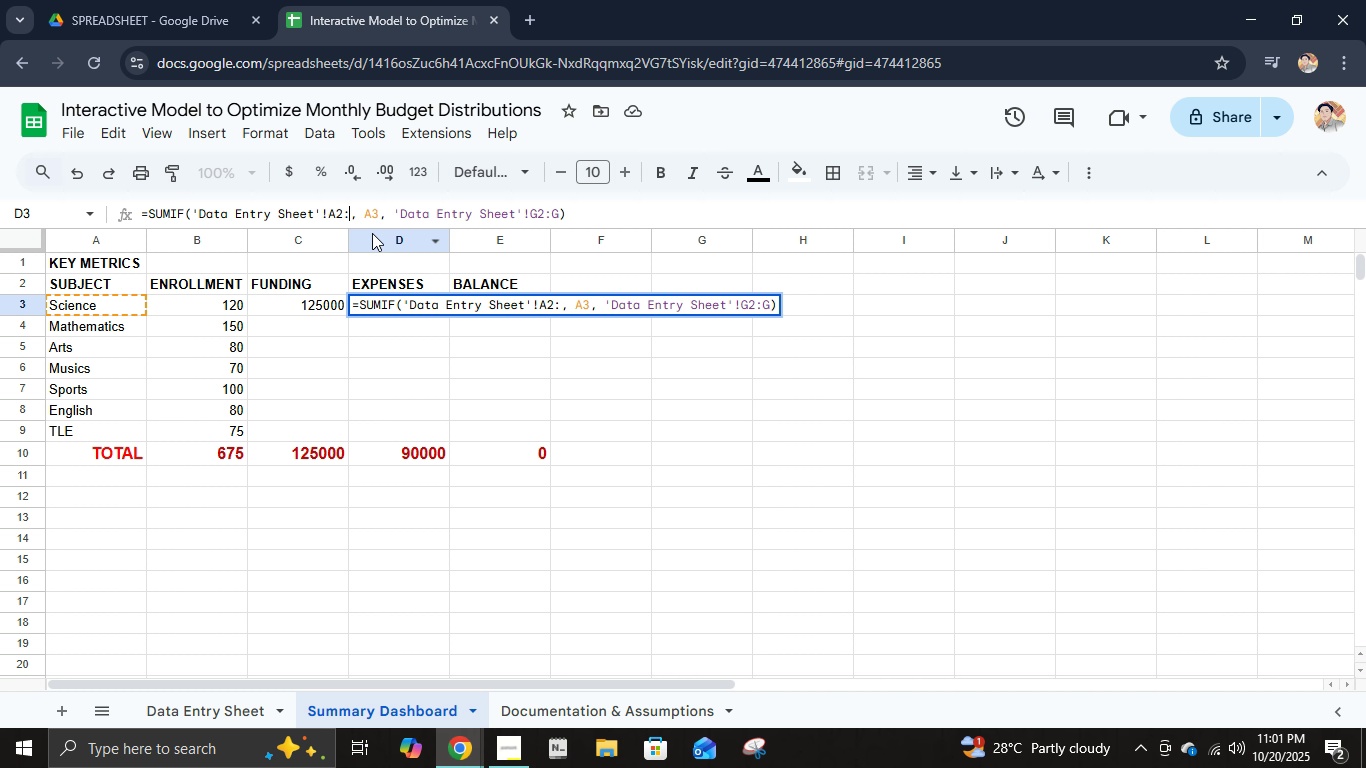 
key(A)
 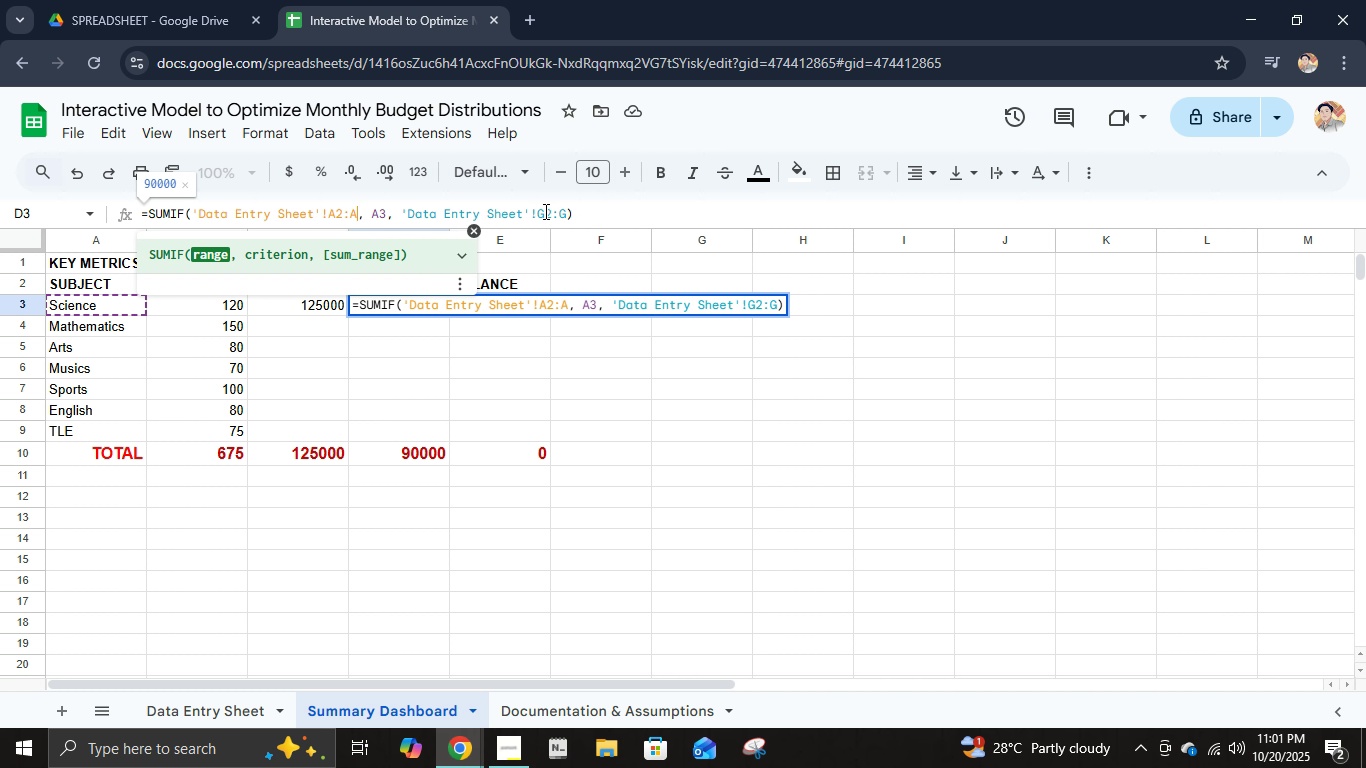 
left_click([542, 211])
 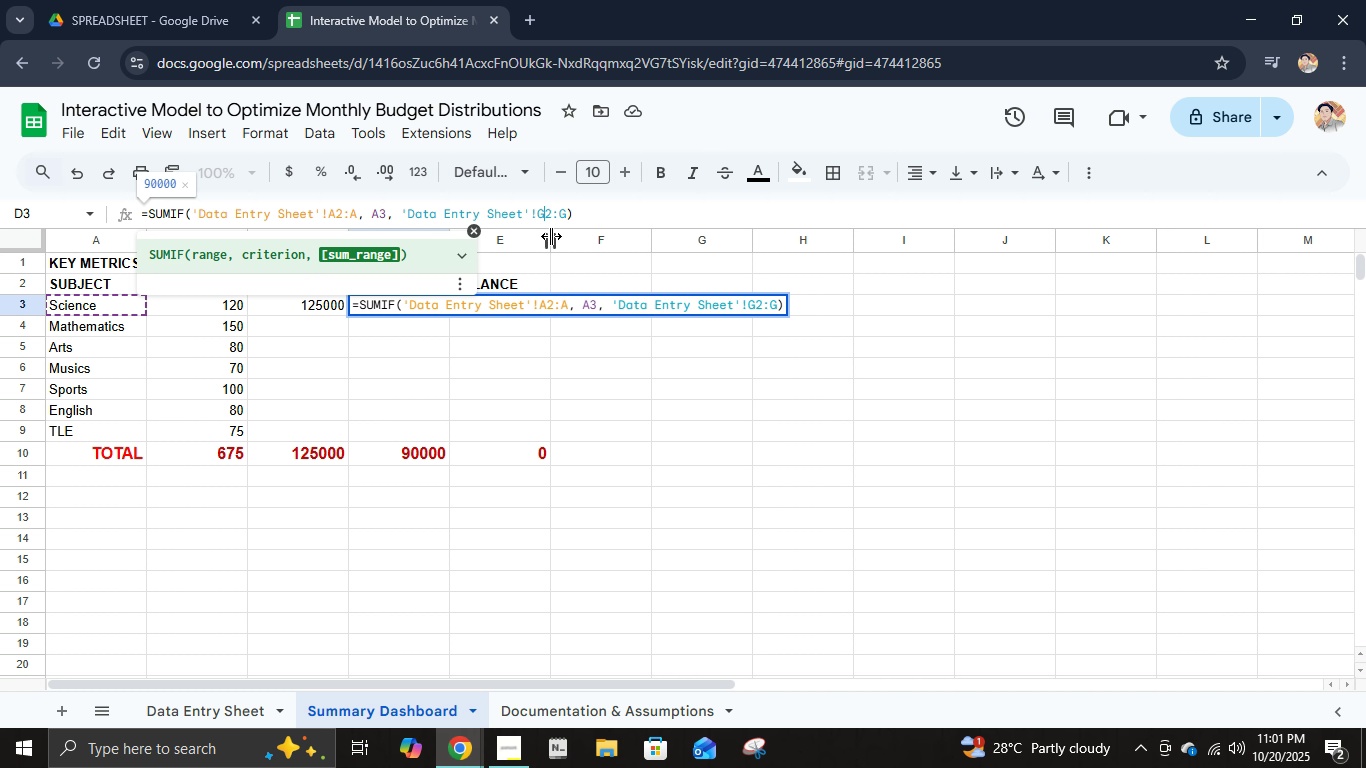 
key(Enter)
 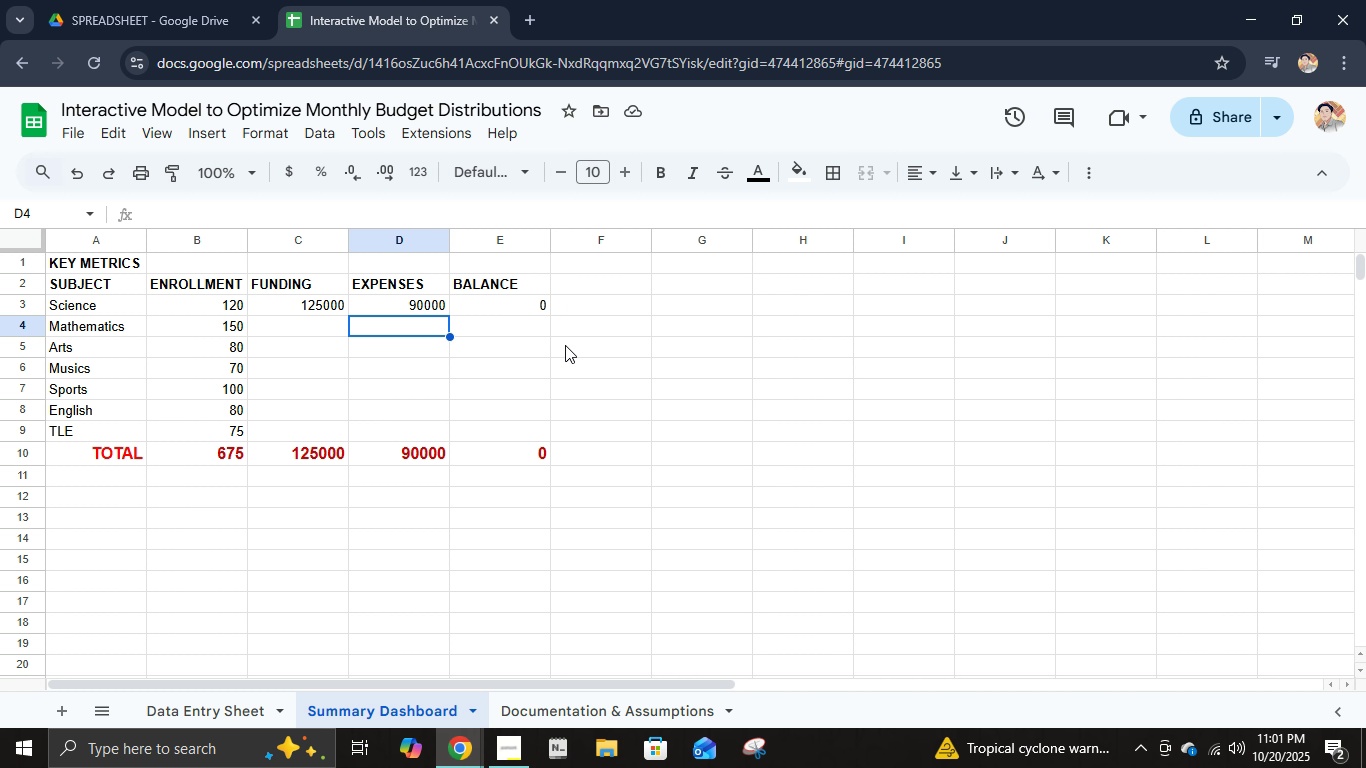 
wait(17.82)
 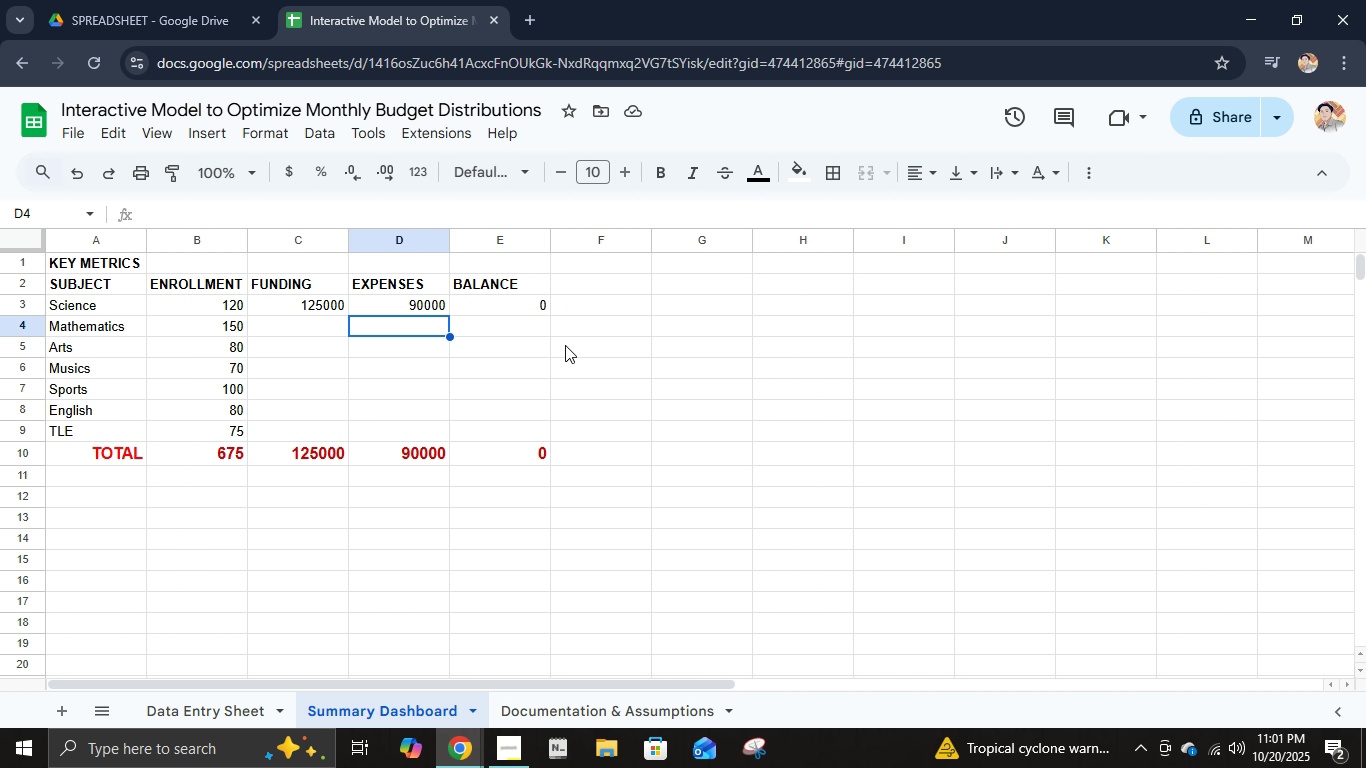 
left_click([338, 214])
 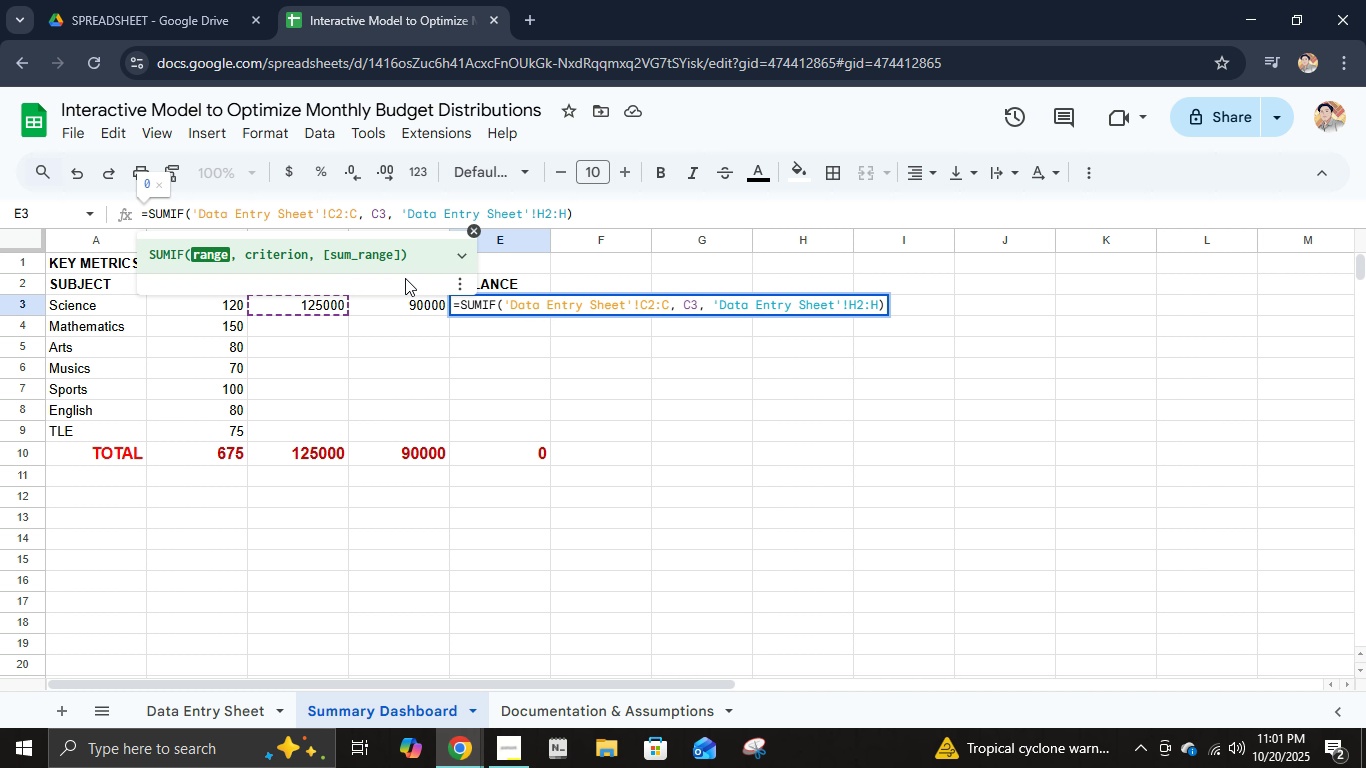 
key(ArrowRight)
 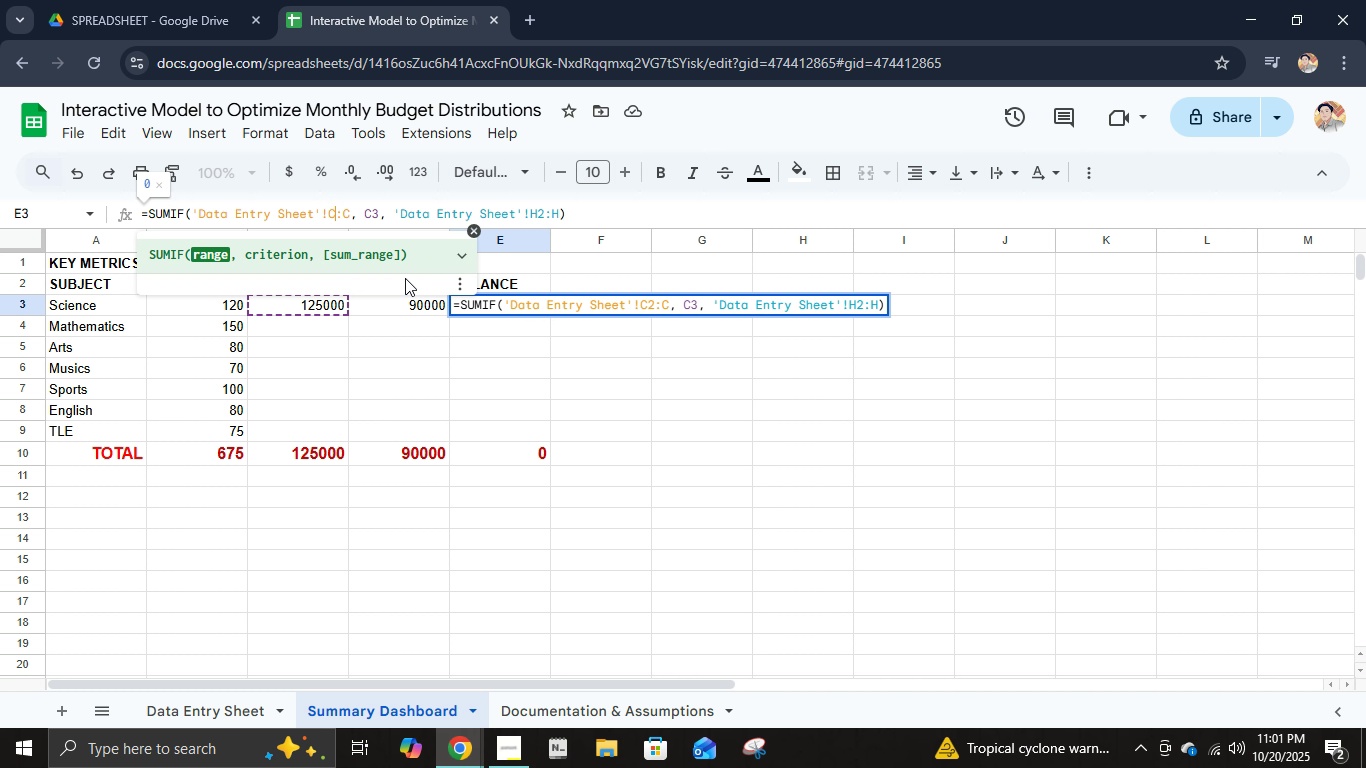 
key(Backspace)
key(Backspace)
type(A2)
 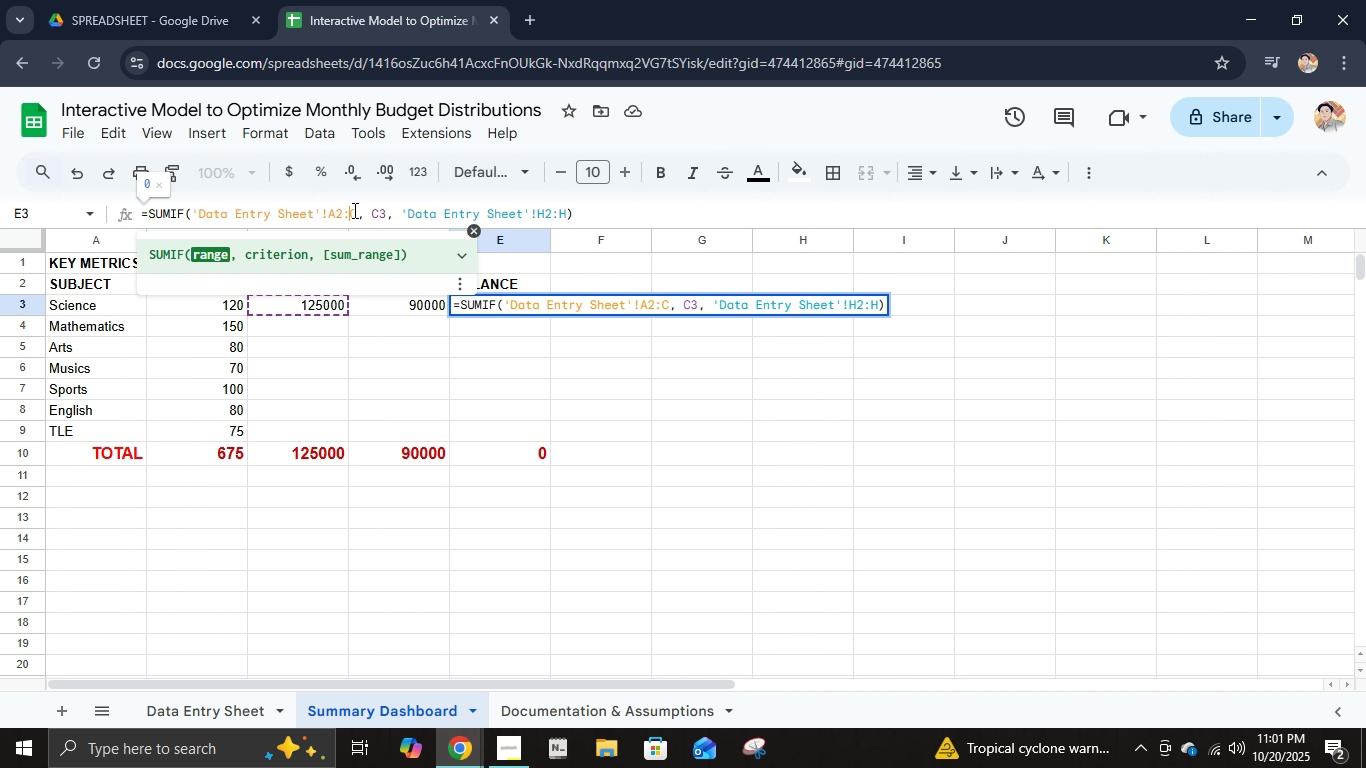 
left_click([353, 210])
 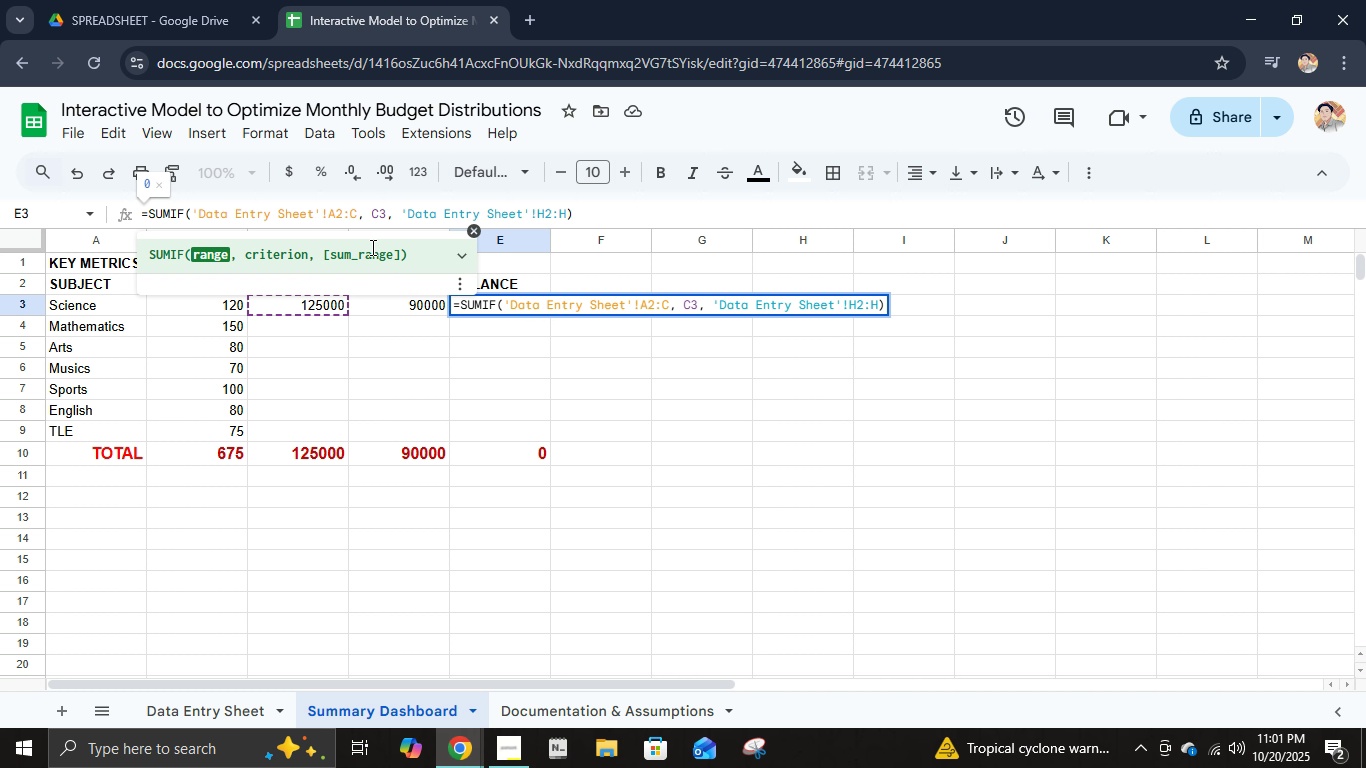 
key(ArrowRight)
 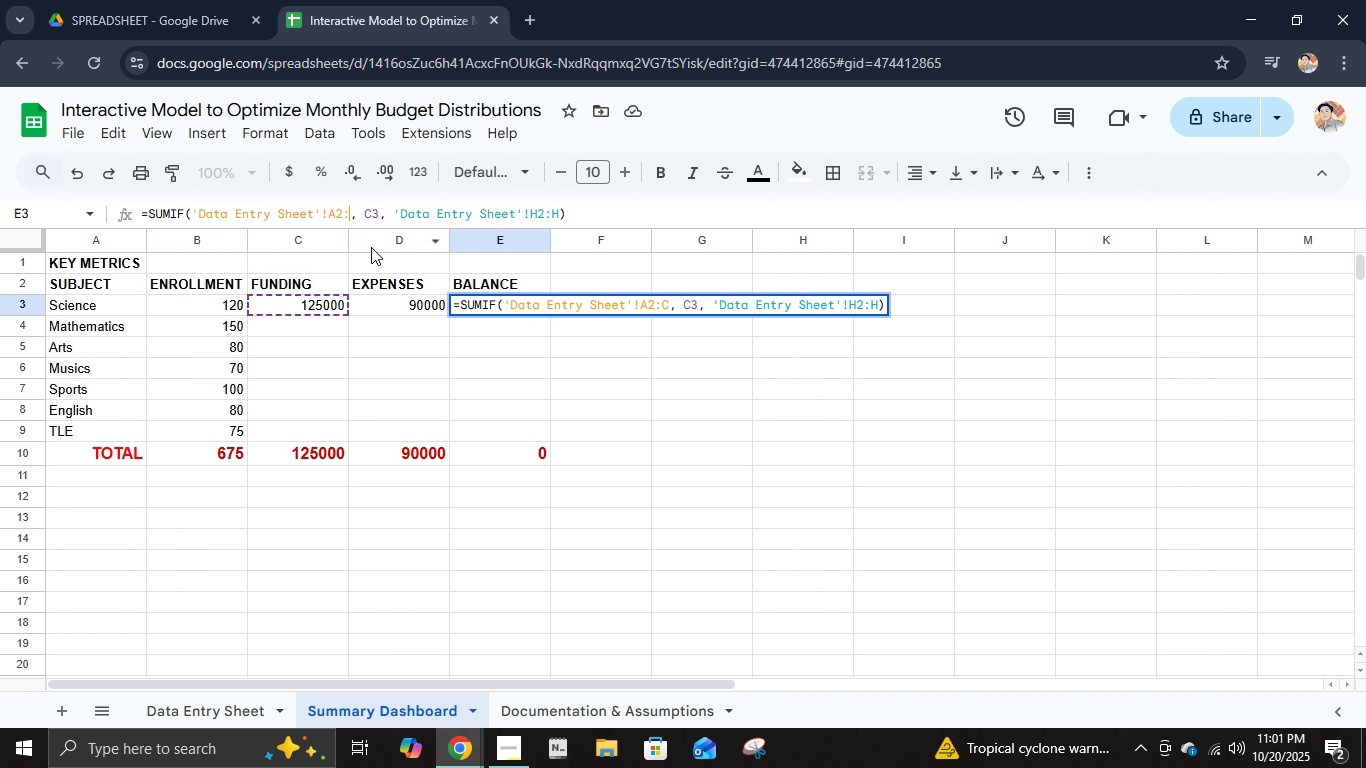 
key(Backspace)
 